 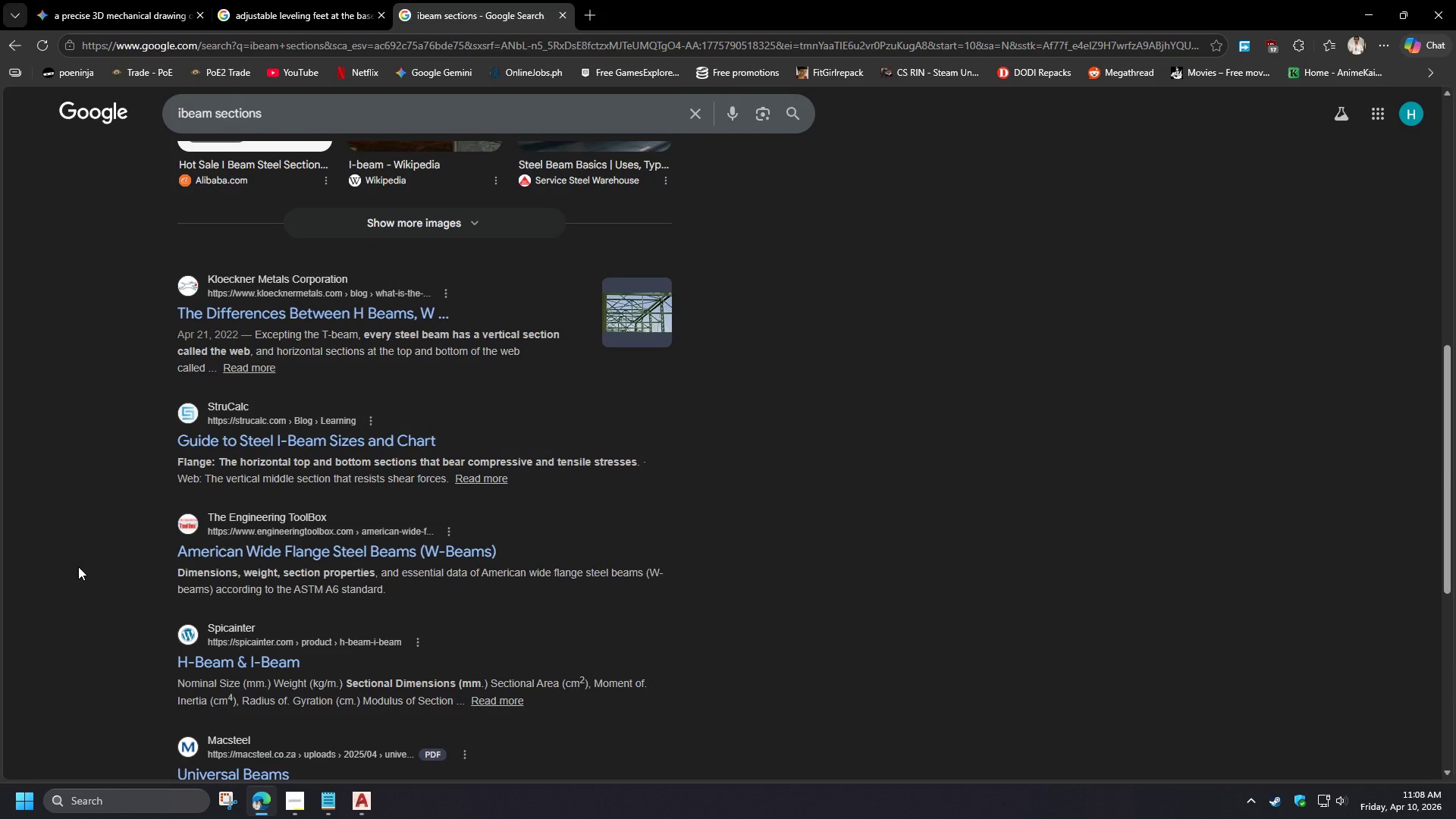 
left_click([18, 54])
 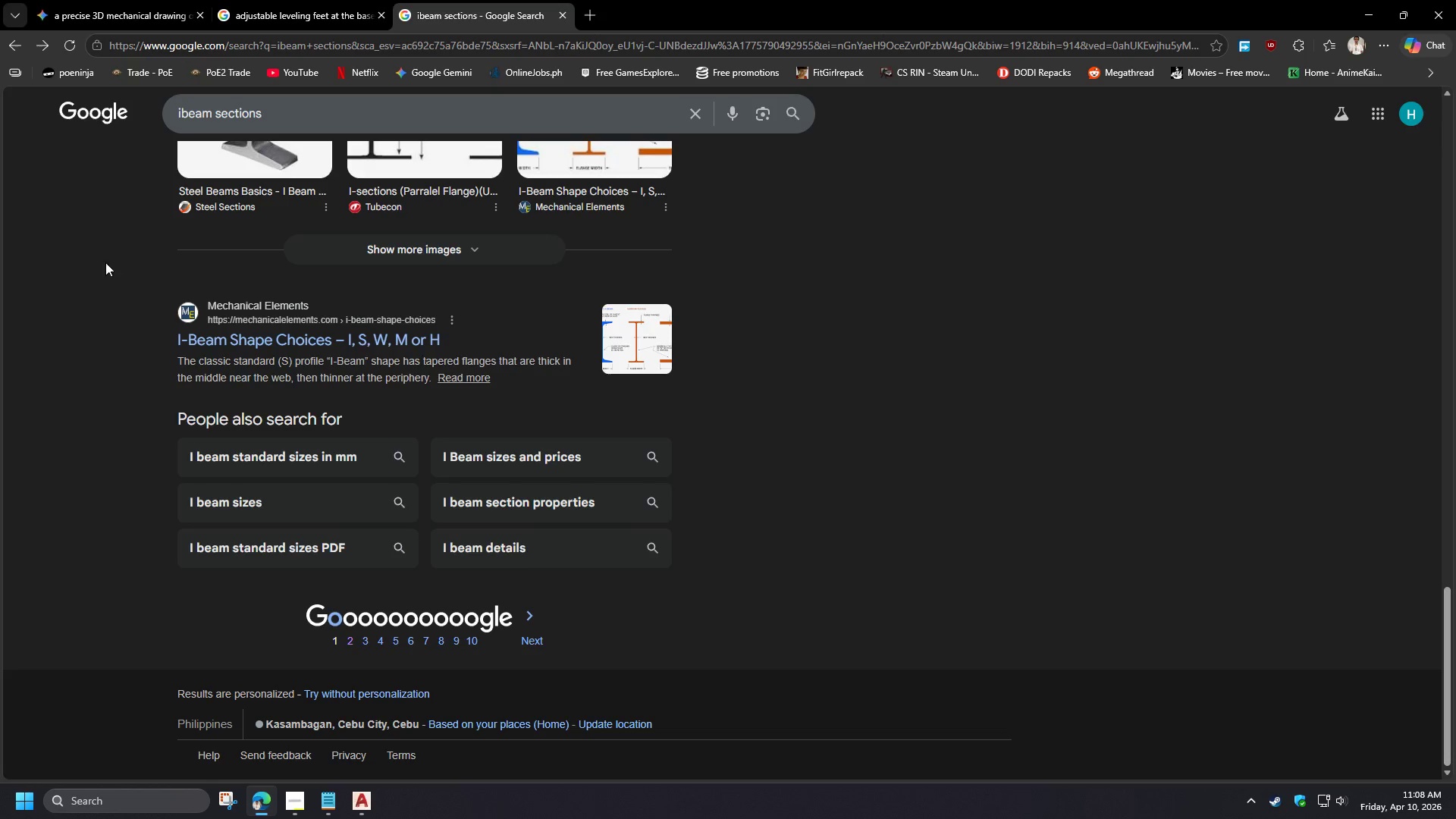 
scroll: coordinate [216, 396], scroll_direction: up, amount: 33.0
 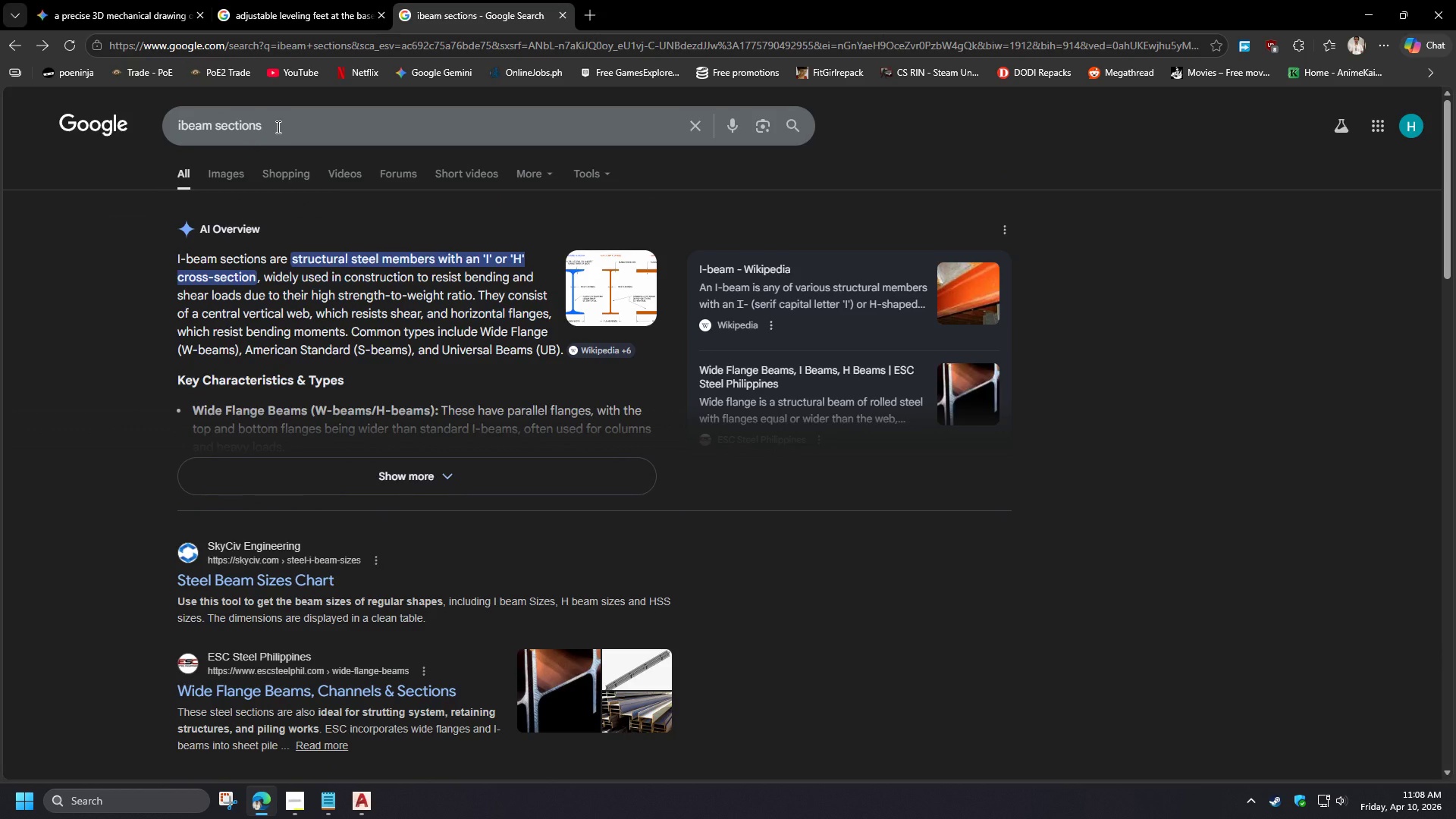 
left_click_drag(start_coordinate=[210, 125], to_coordinate=[95, 125])
 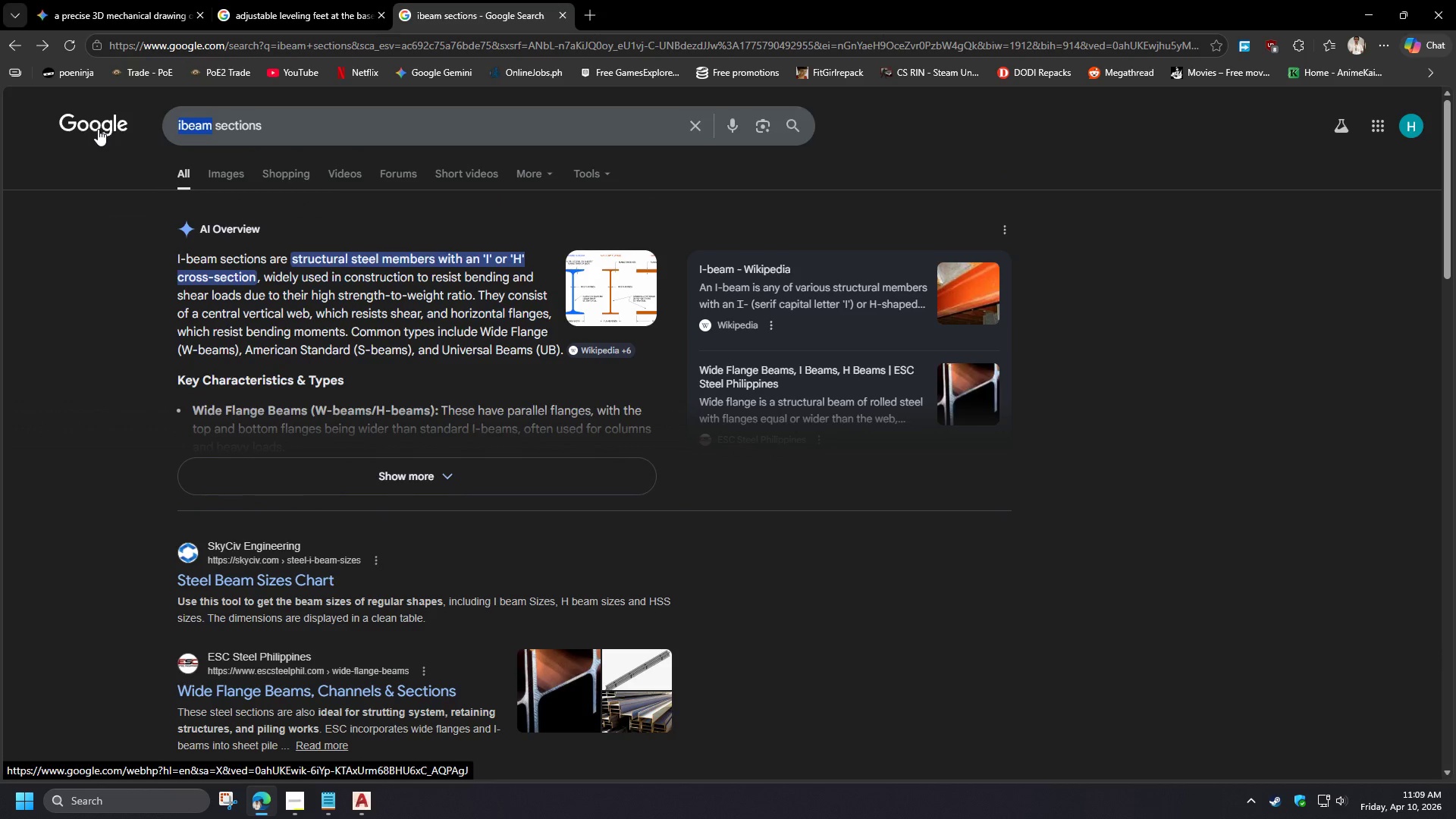 
type(steel)
 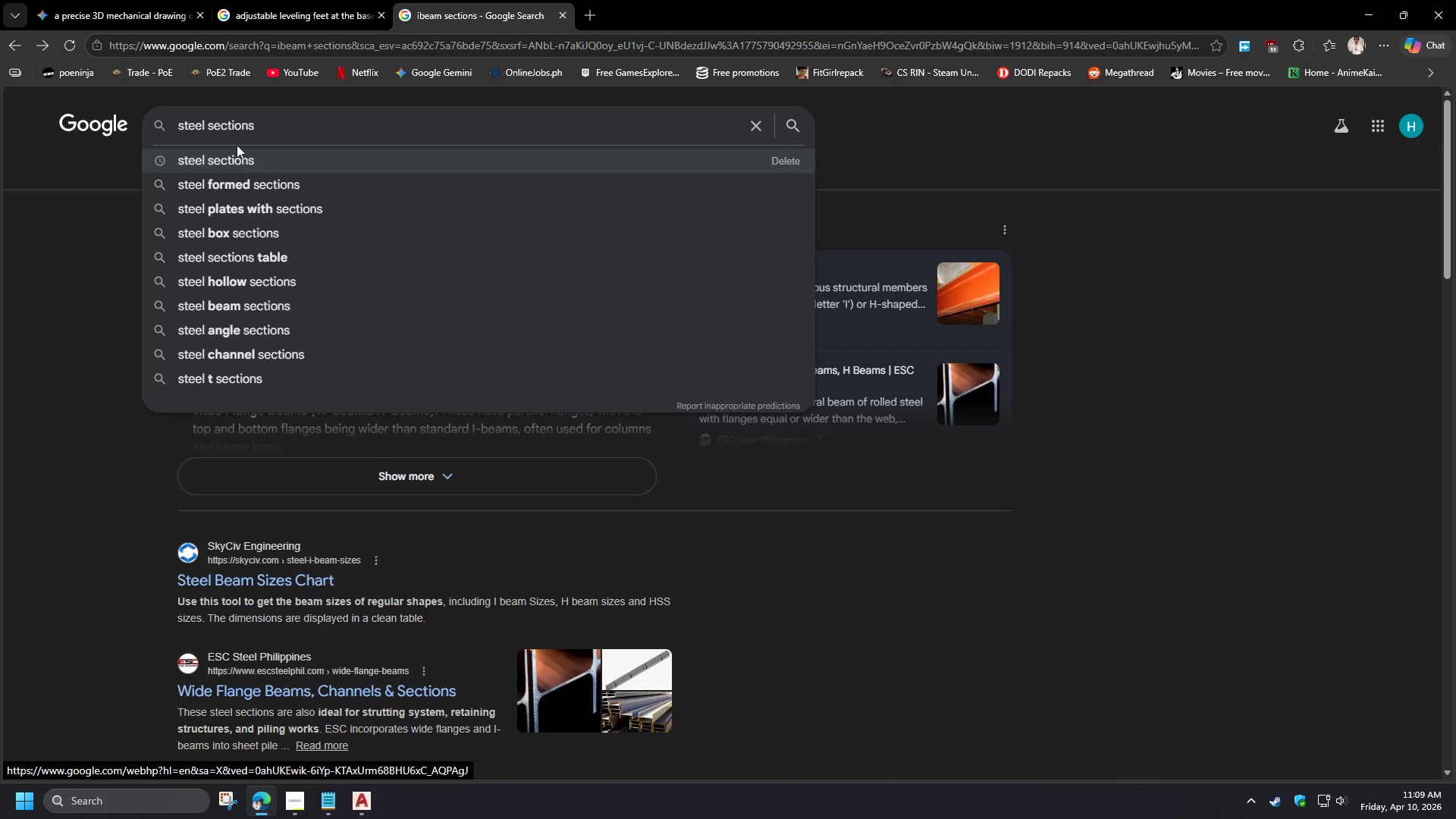 
left_click([325, 126])
 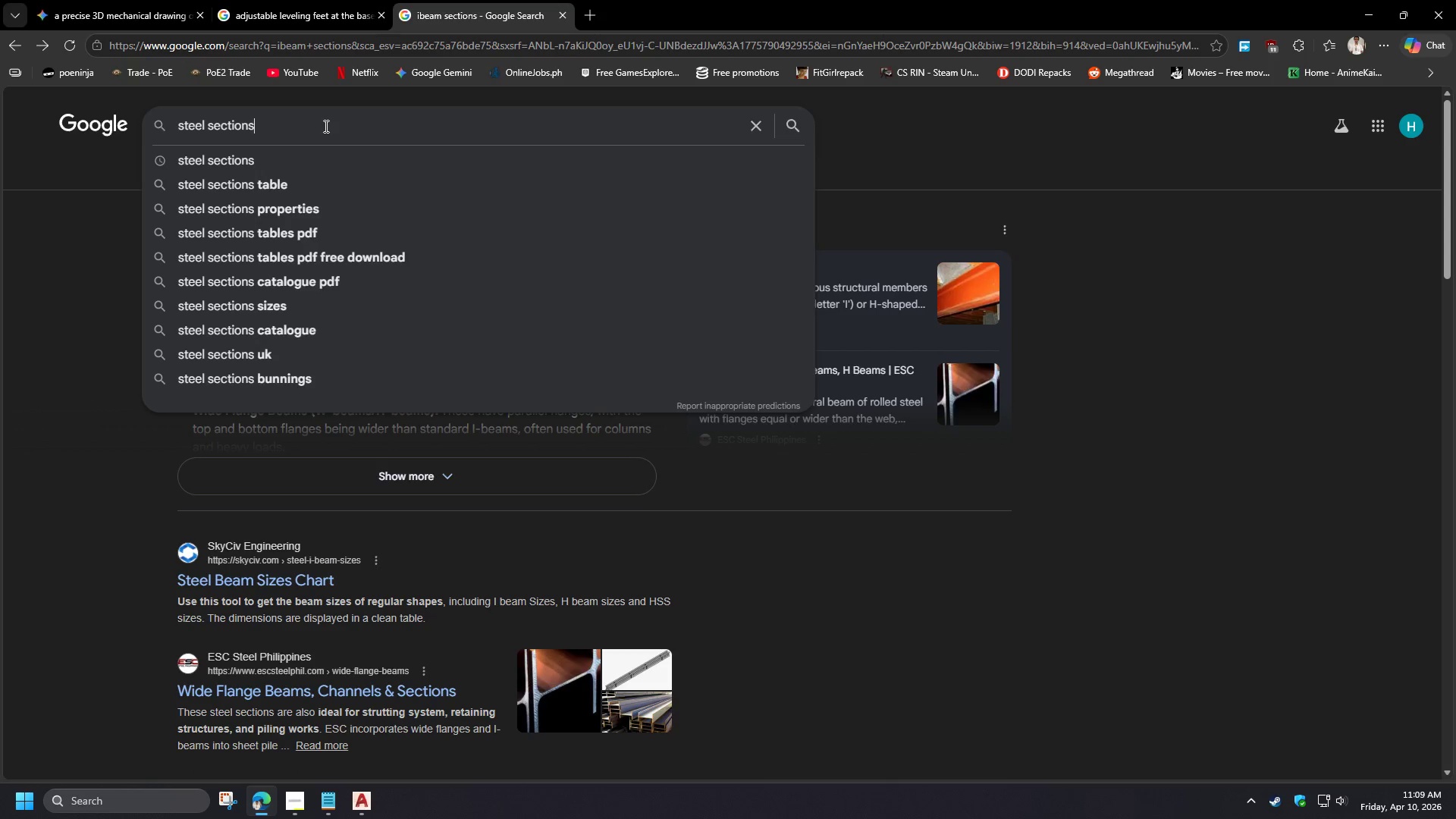 
type( dimensions)
 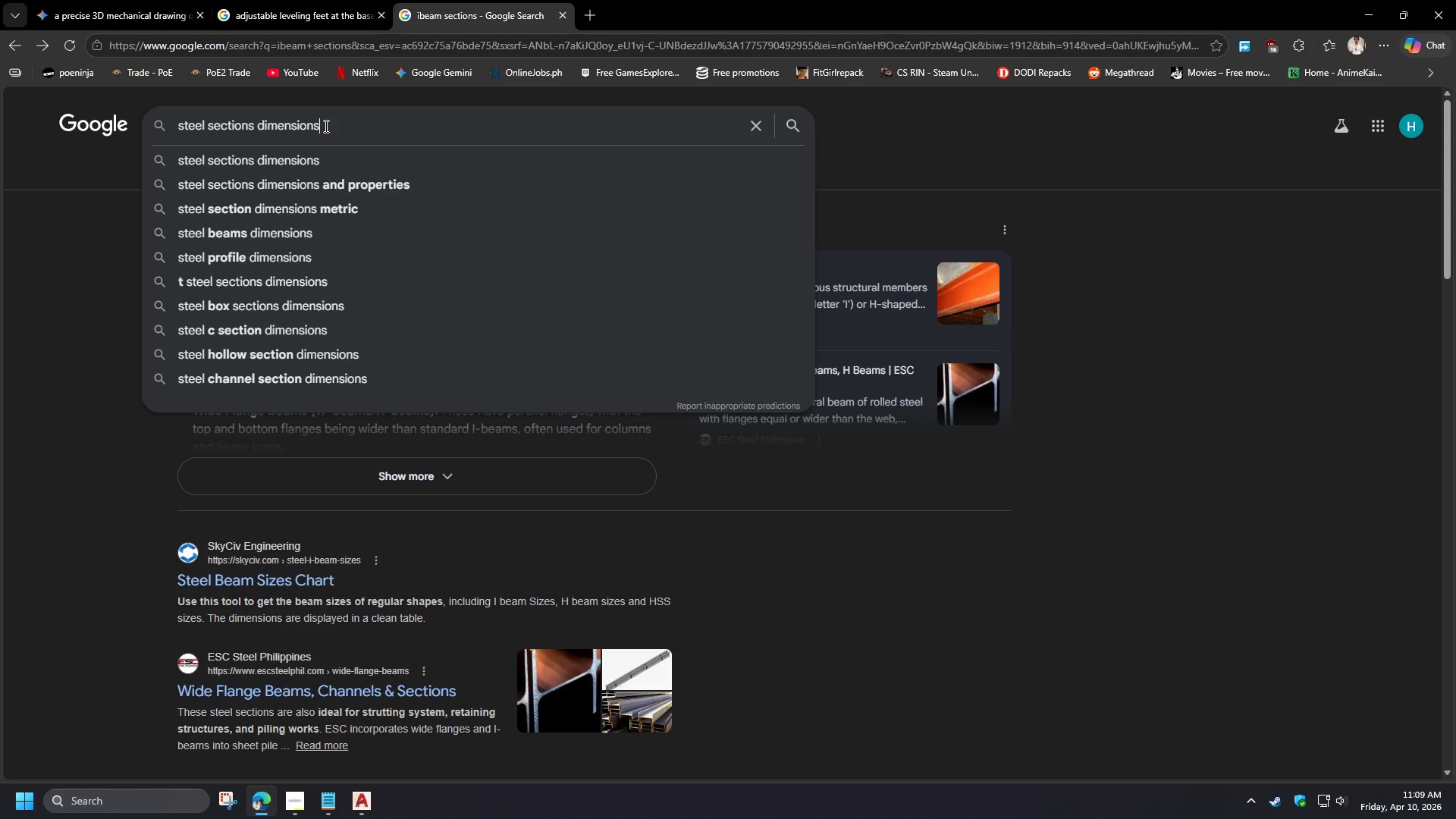 
key(Enter)
 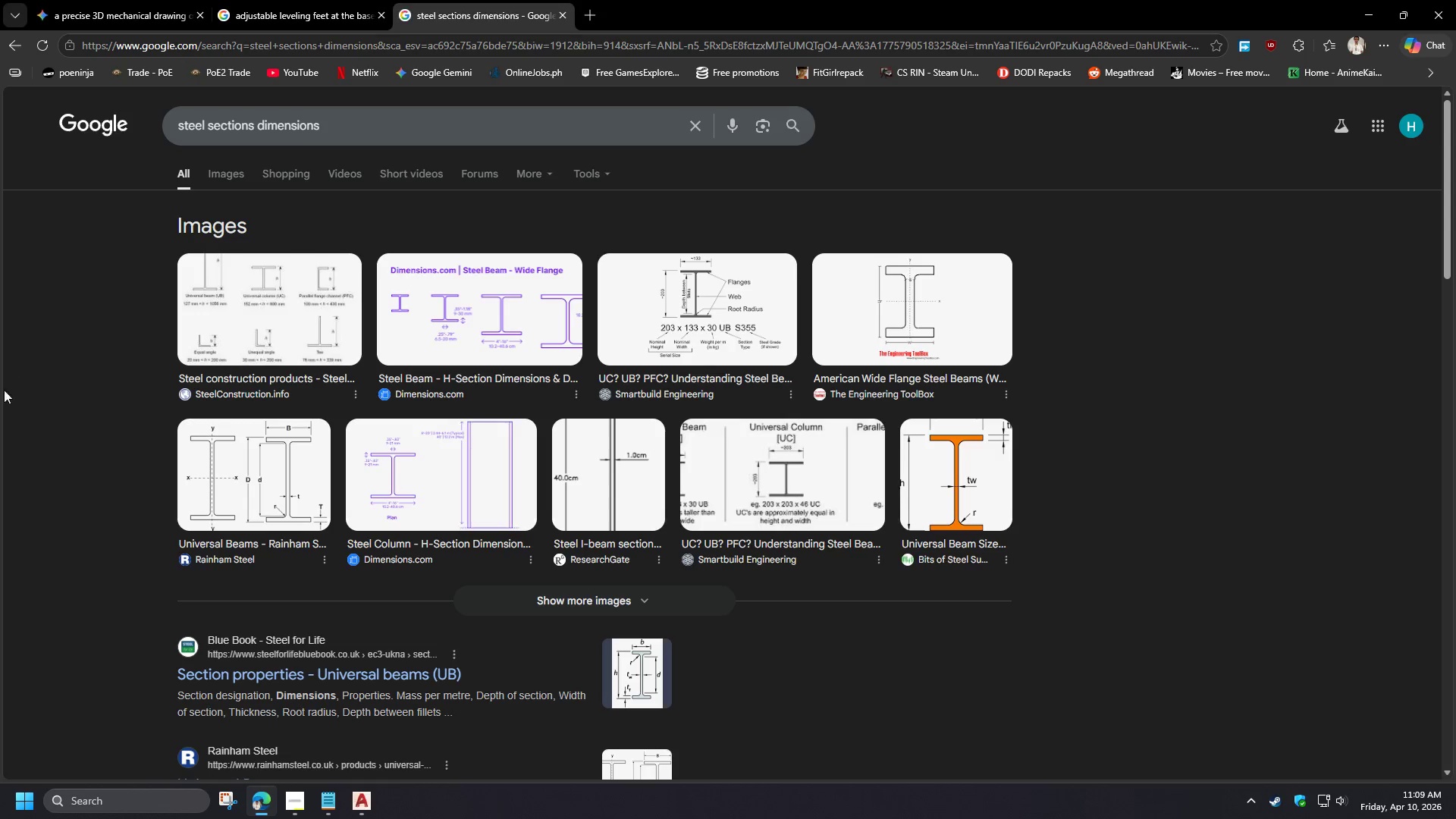 
scroll: coordinate [101, 486], scroll_direction: down, amount: 18.0
 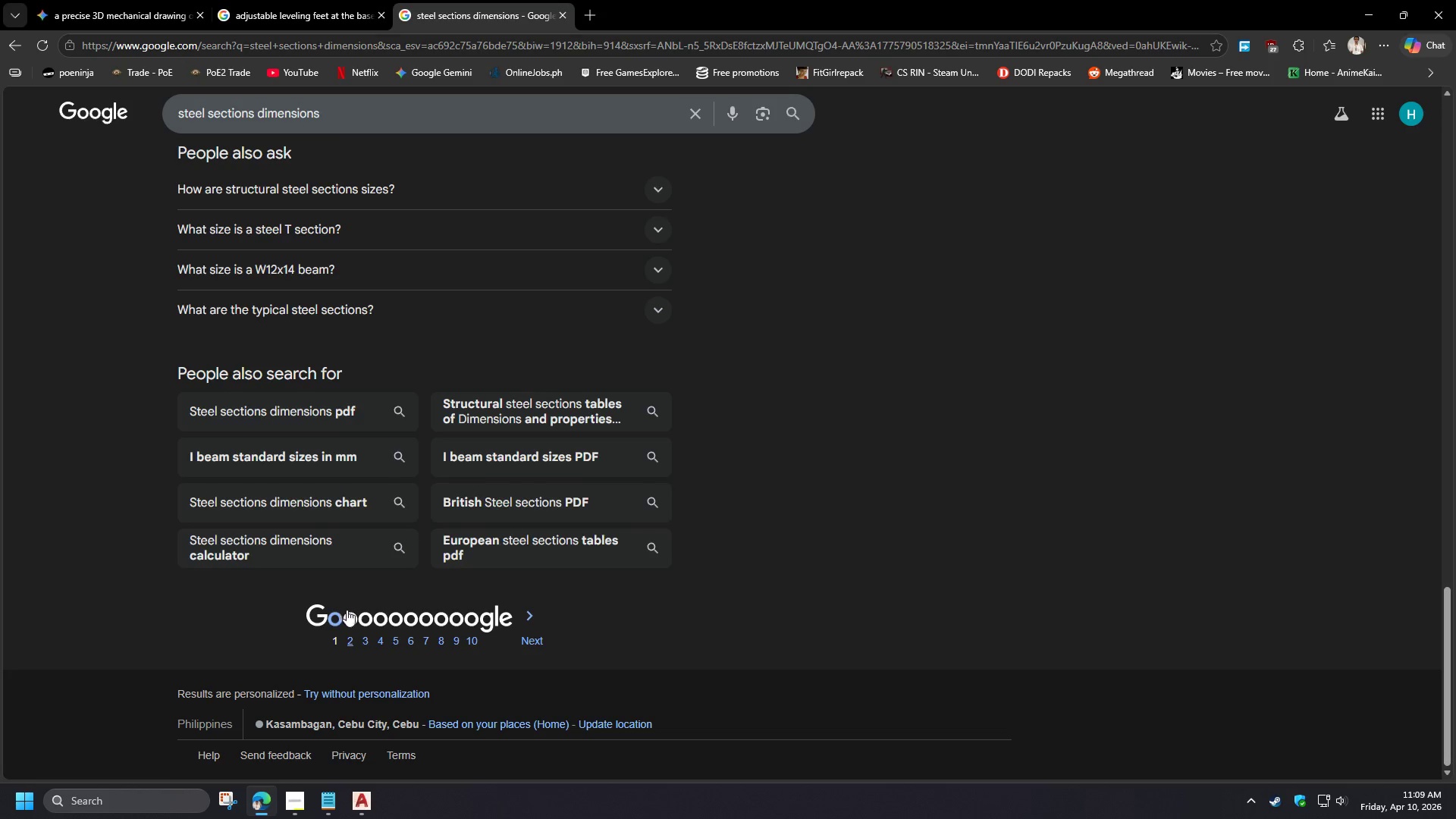 
left_click([351, 613])
 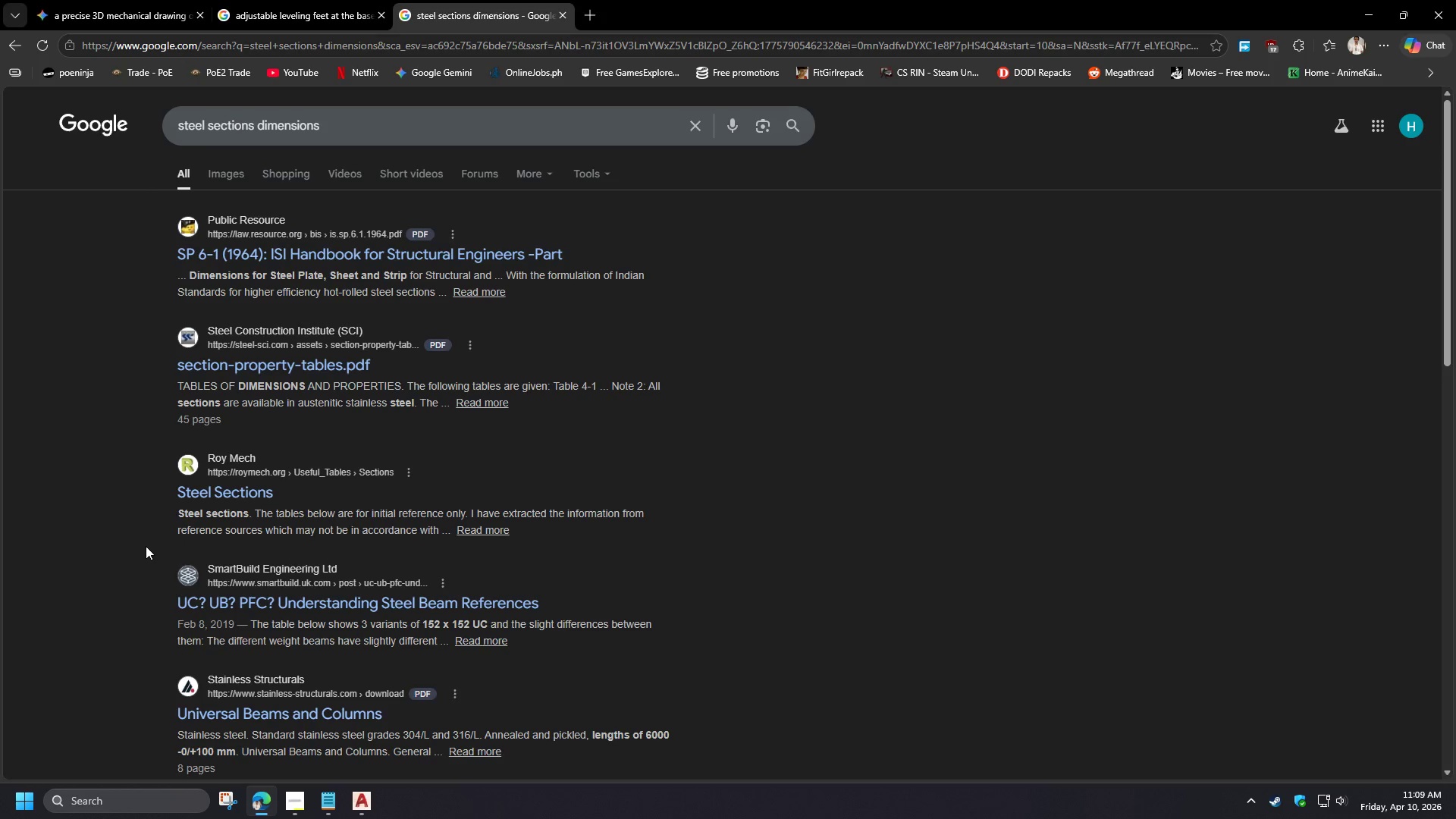 
scroll: coordinate [145, 546], scroll_direction: down, amount: 5.0
 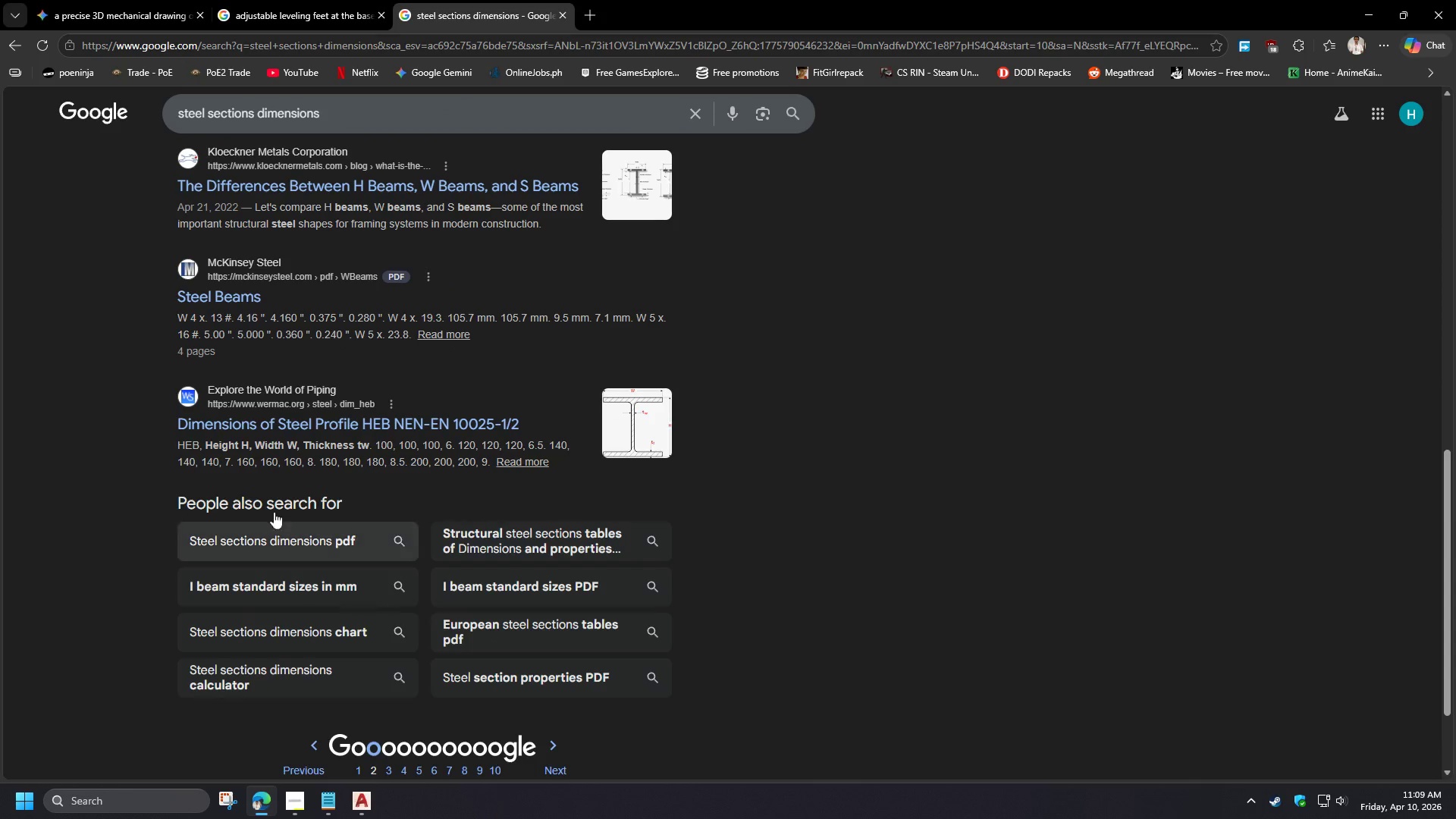 
left_click([1062, 369])
 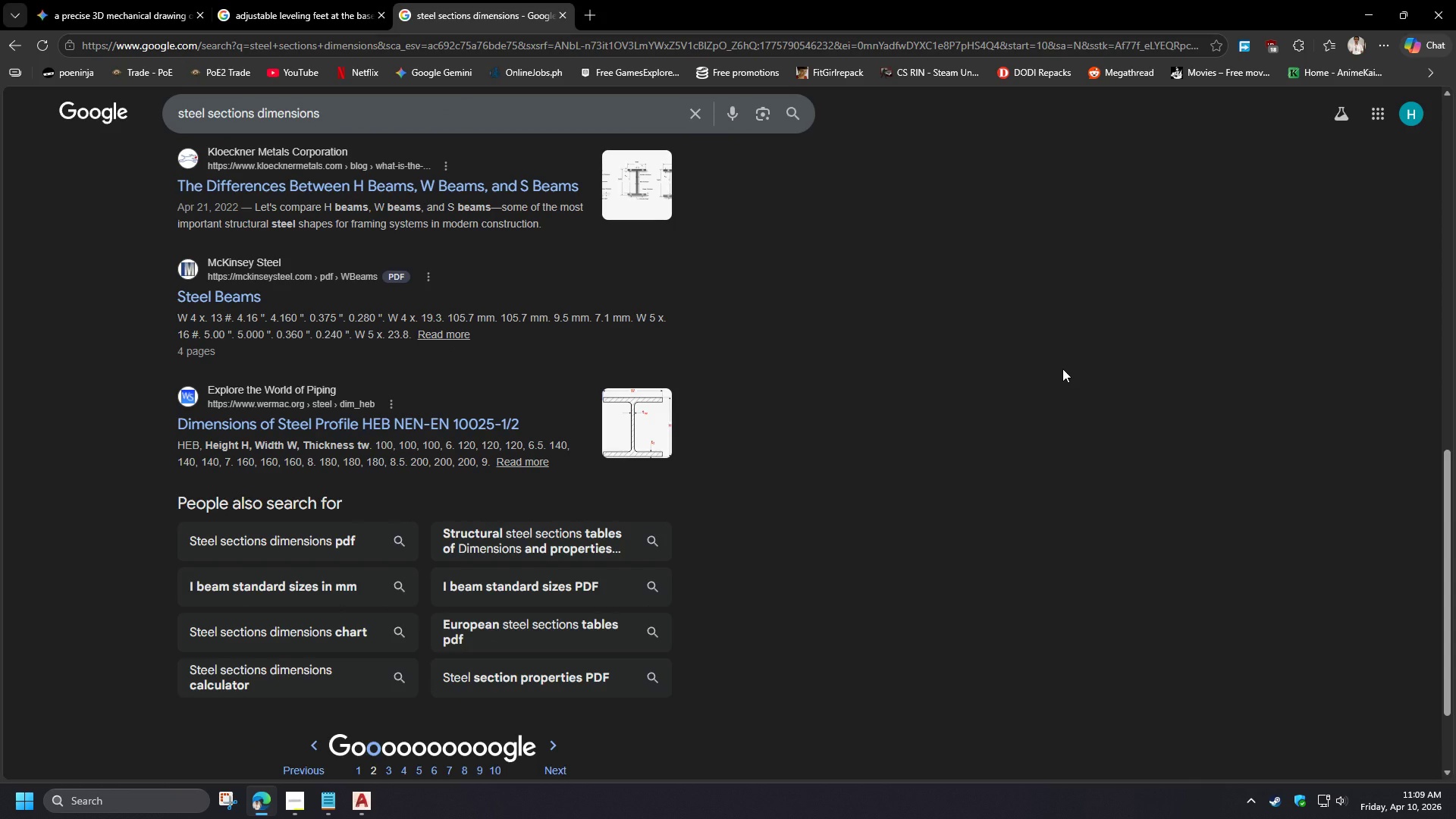 
key(Control+H)
 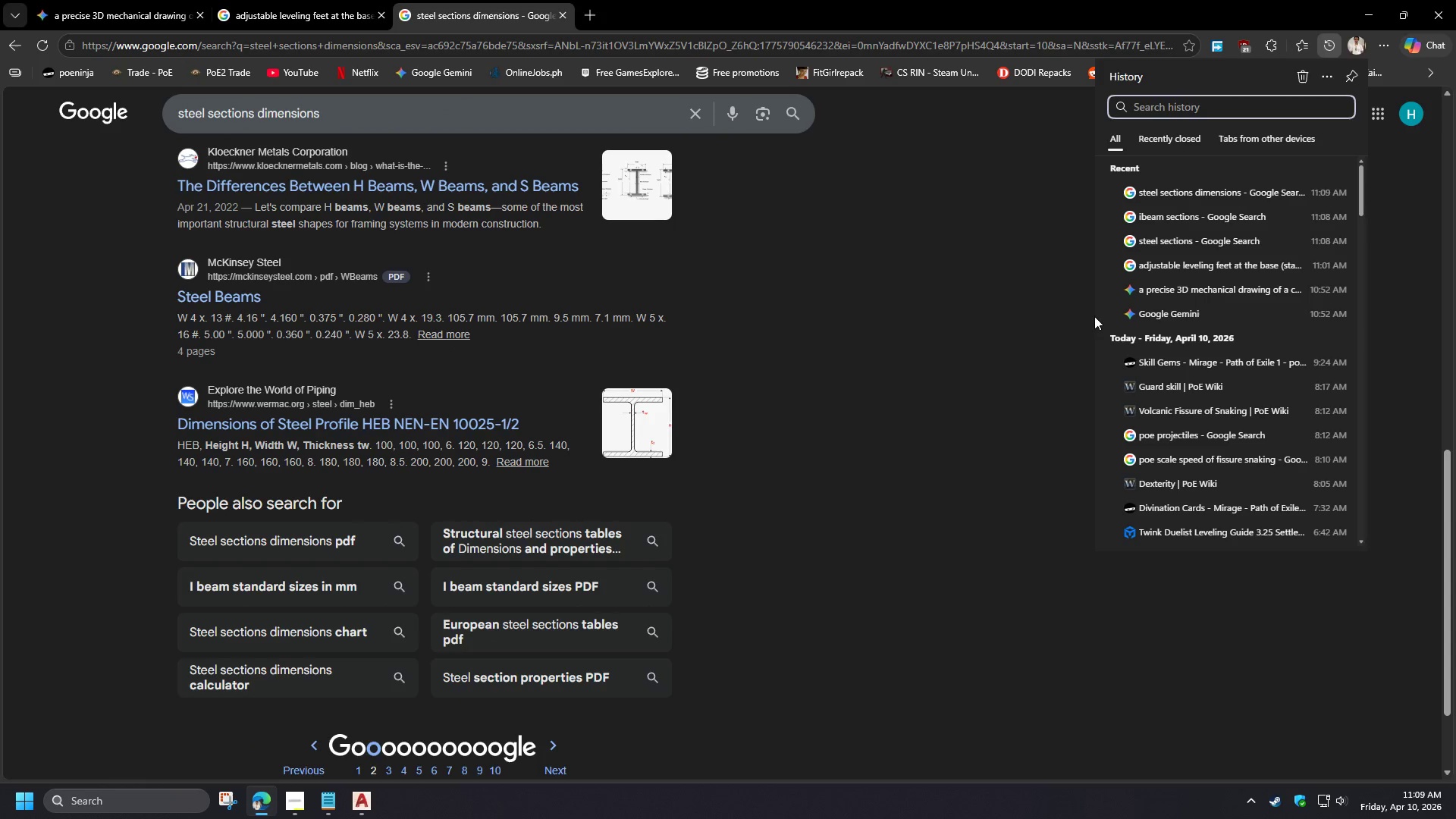 
type(steel)
 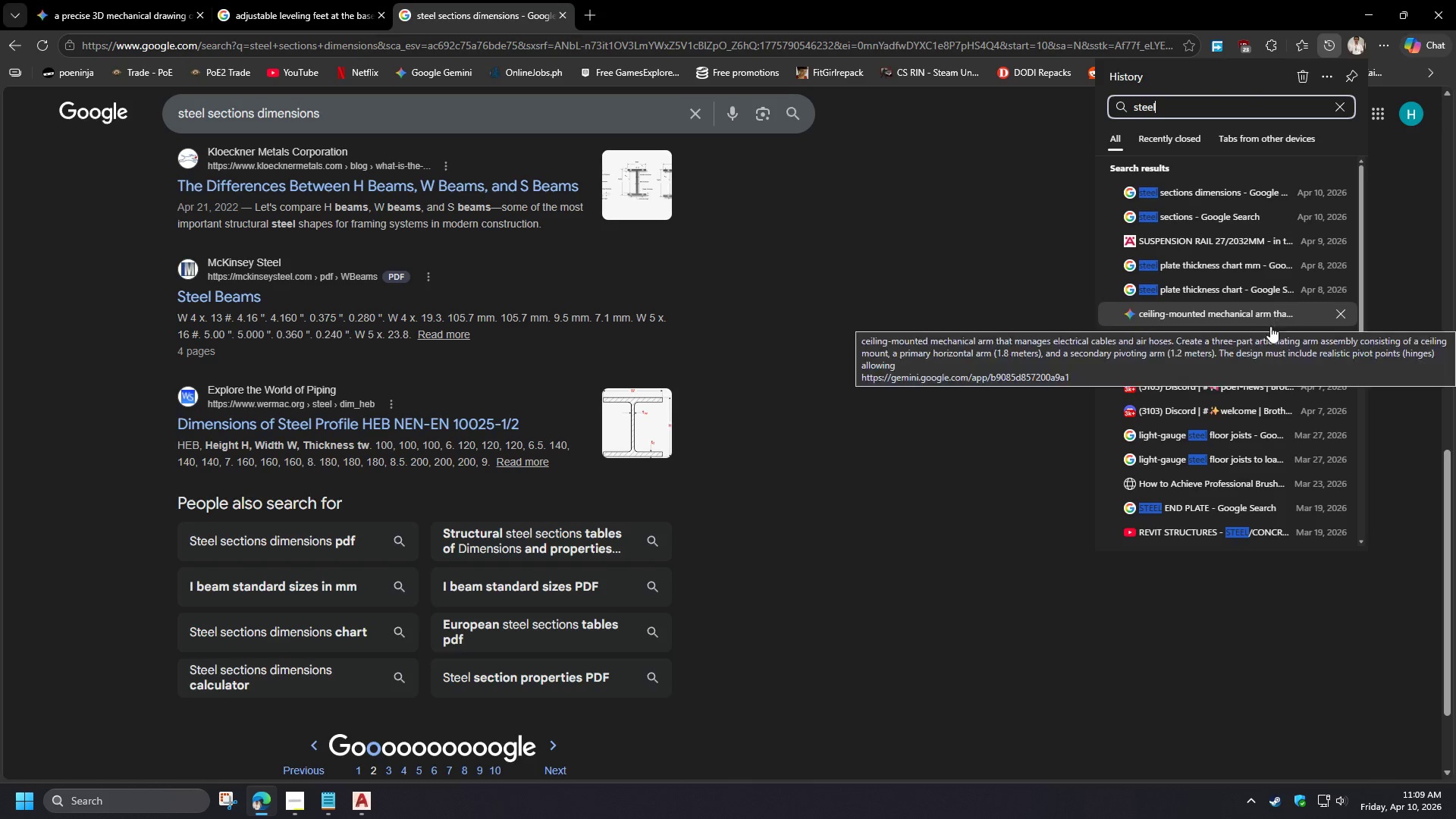 
scroll: coordinate [1257, 340], scroll_direction: down, amount: 3.0
 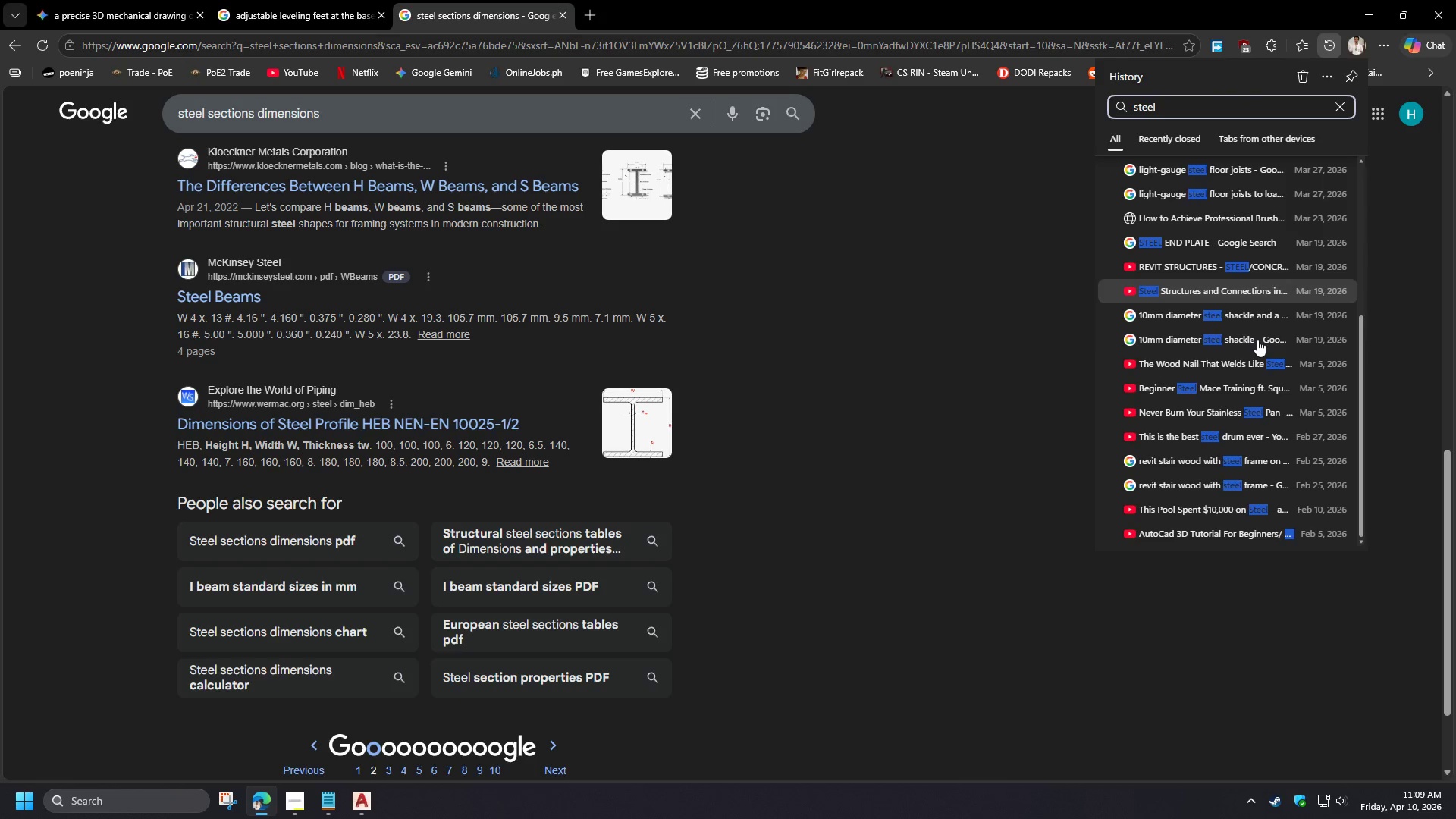 
scroll: coordinate [1257, 338], scroll_direction: up, amount: 5.0
 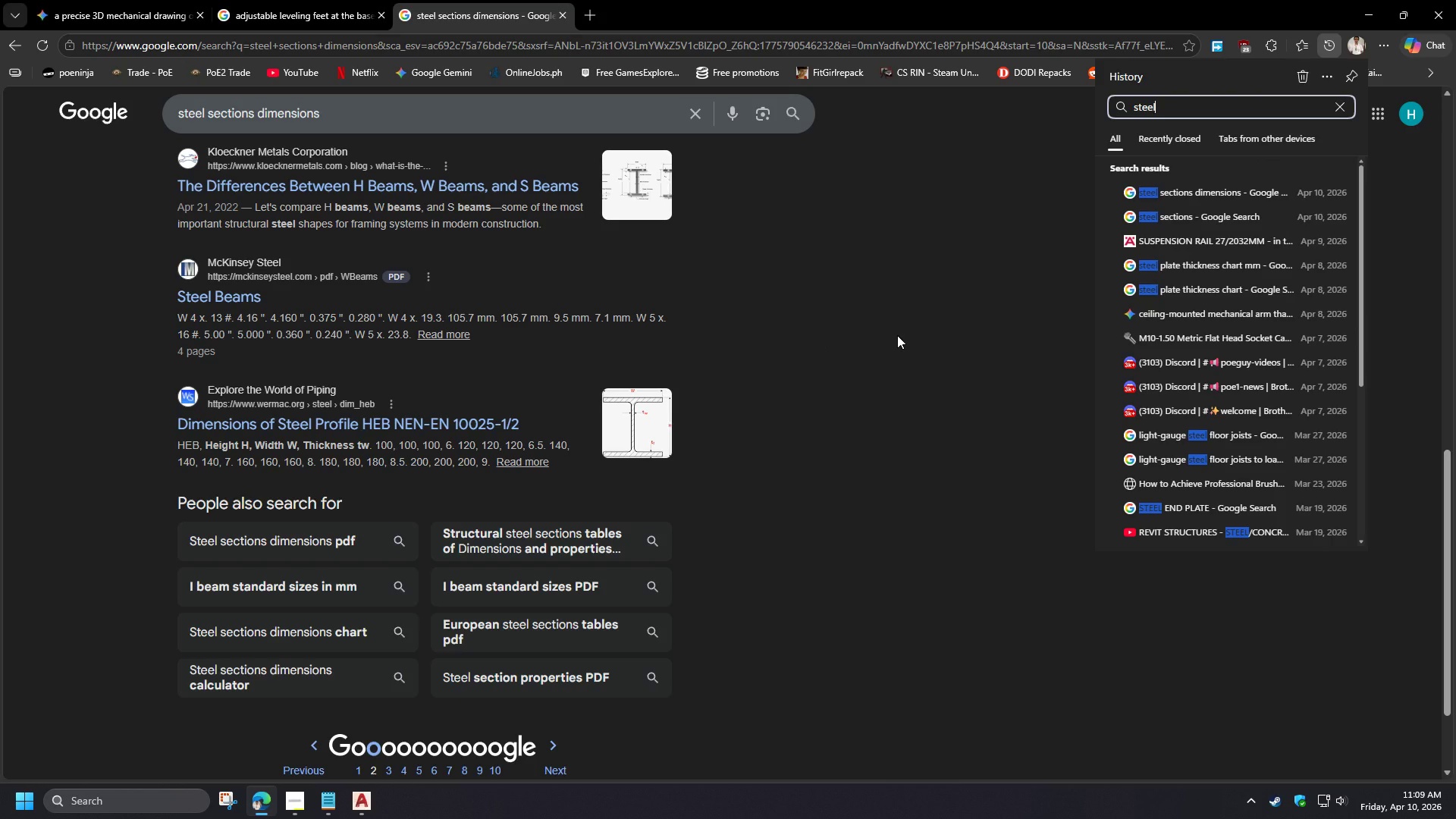 
left_click([897, 335])
 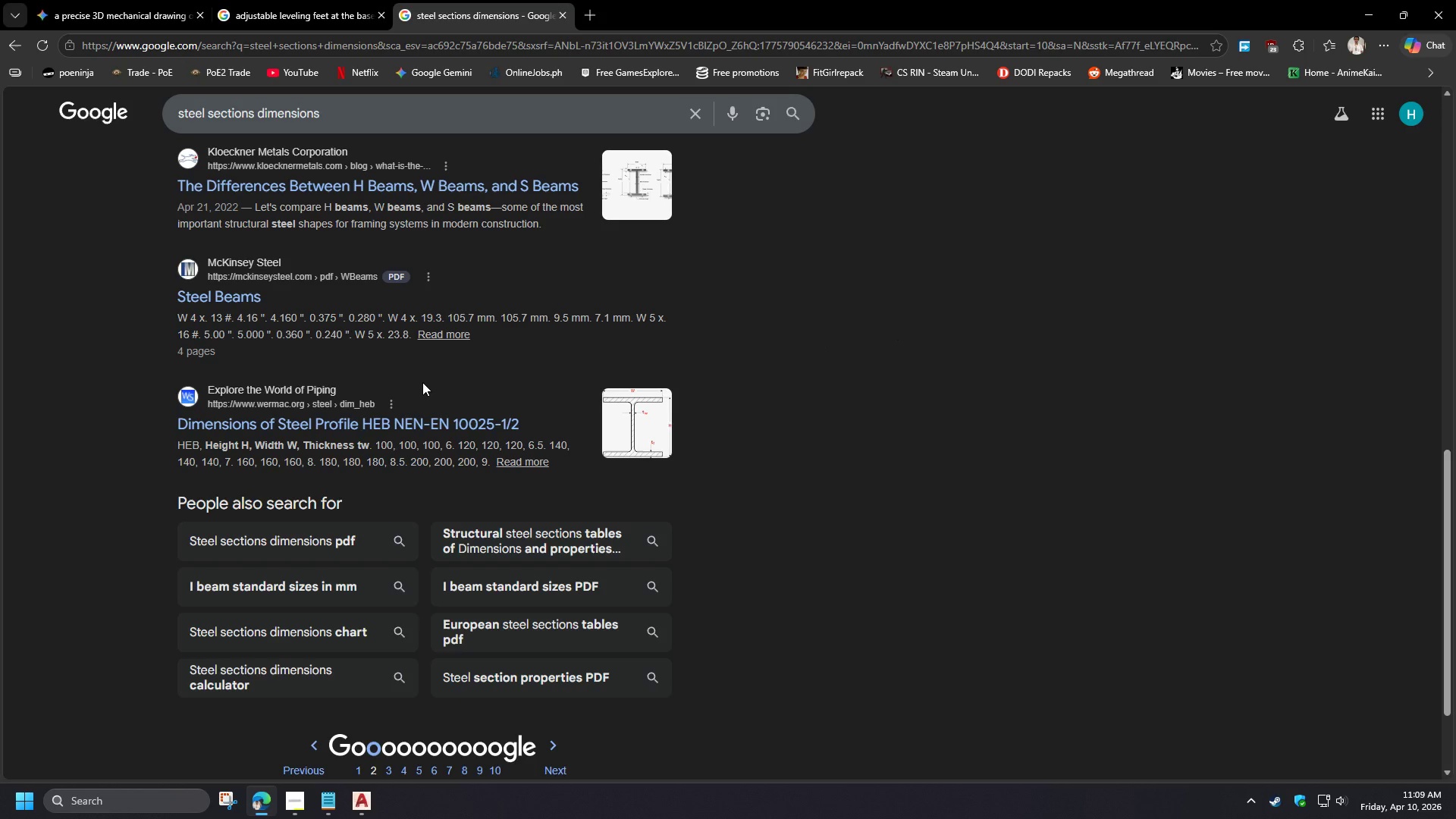 
scroll: coordinate [406, 373], scroll_direction: up, amount: 14.0
 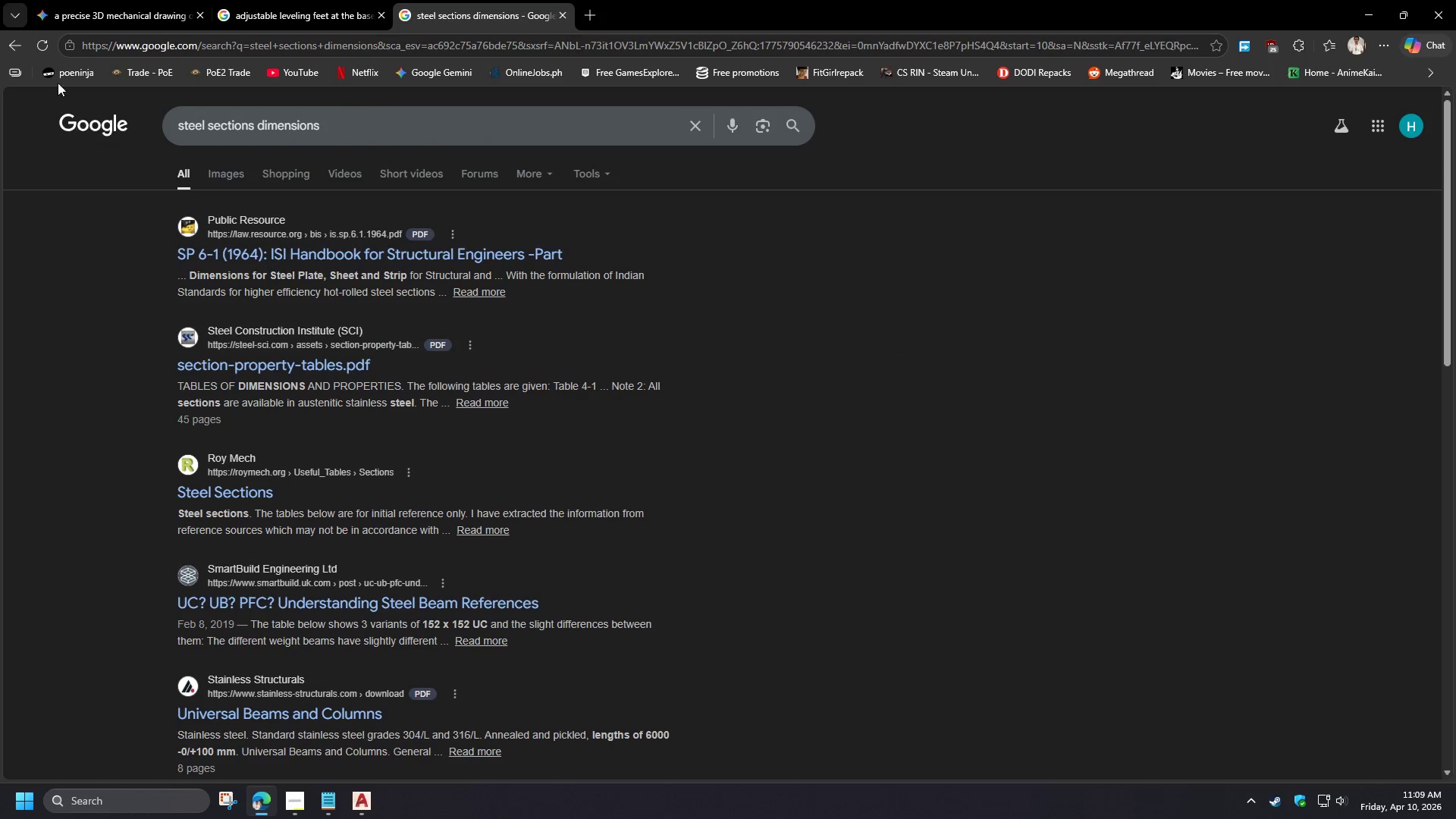 
left_click([14, 58])
 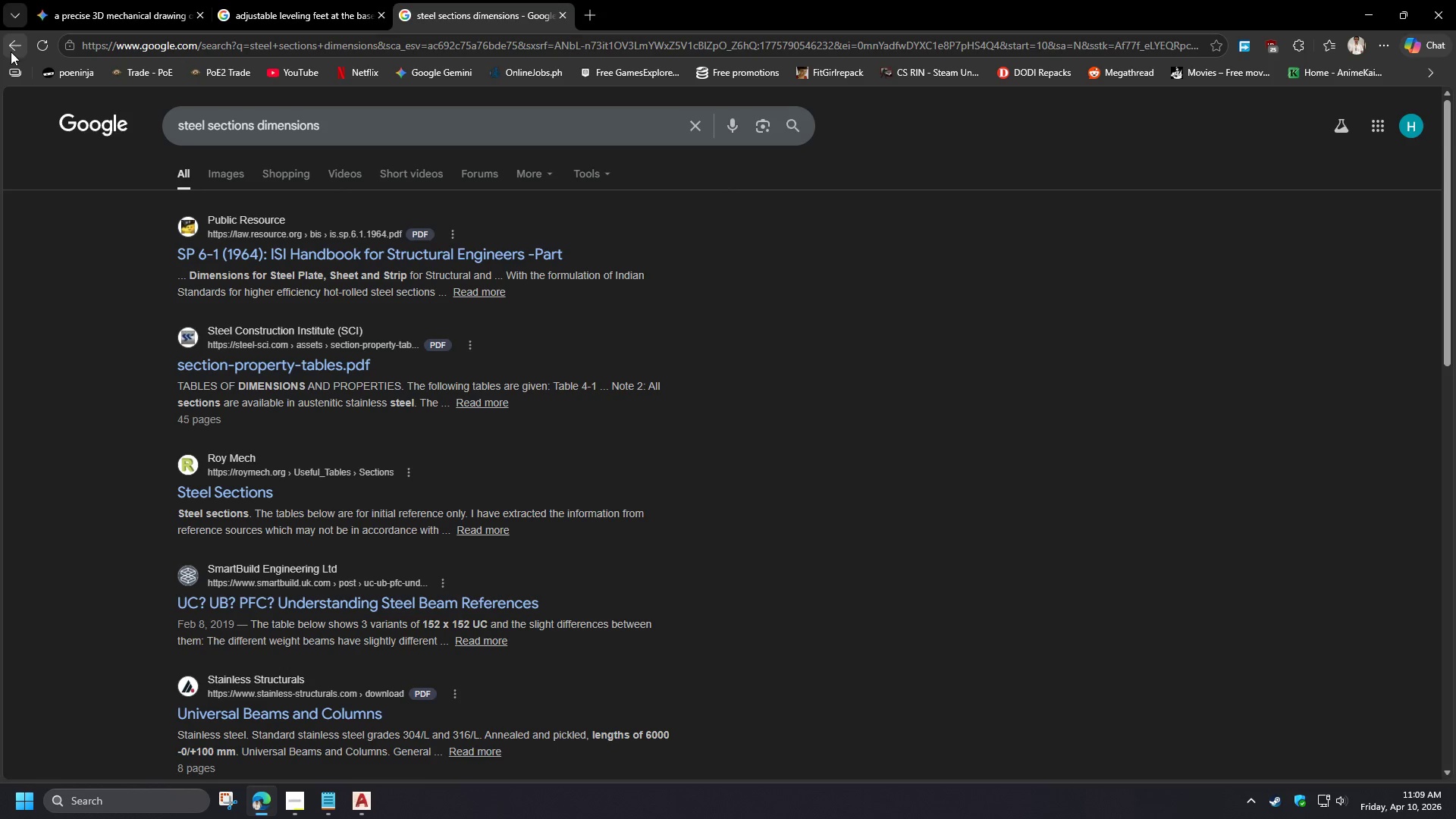 
left_click([11, 52])
 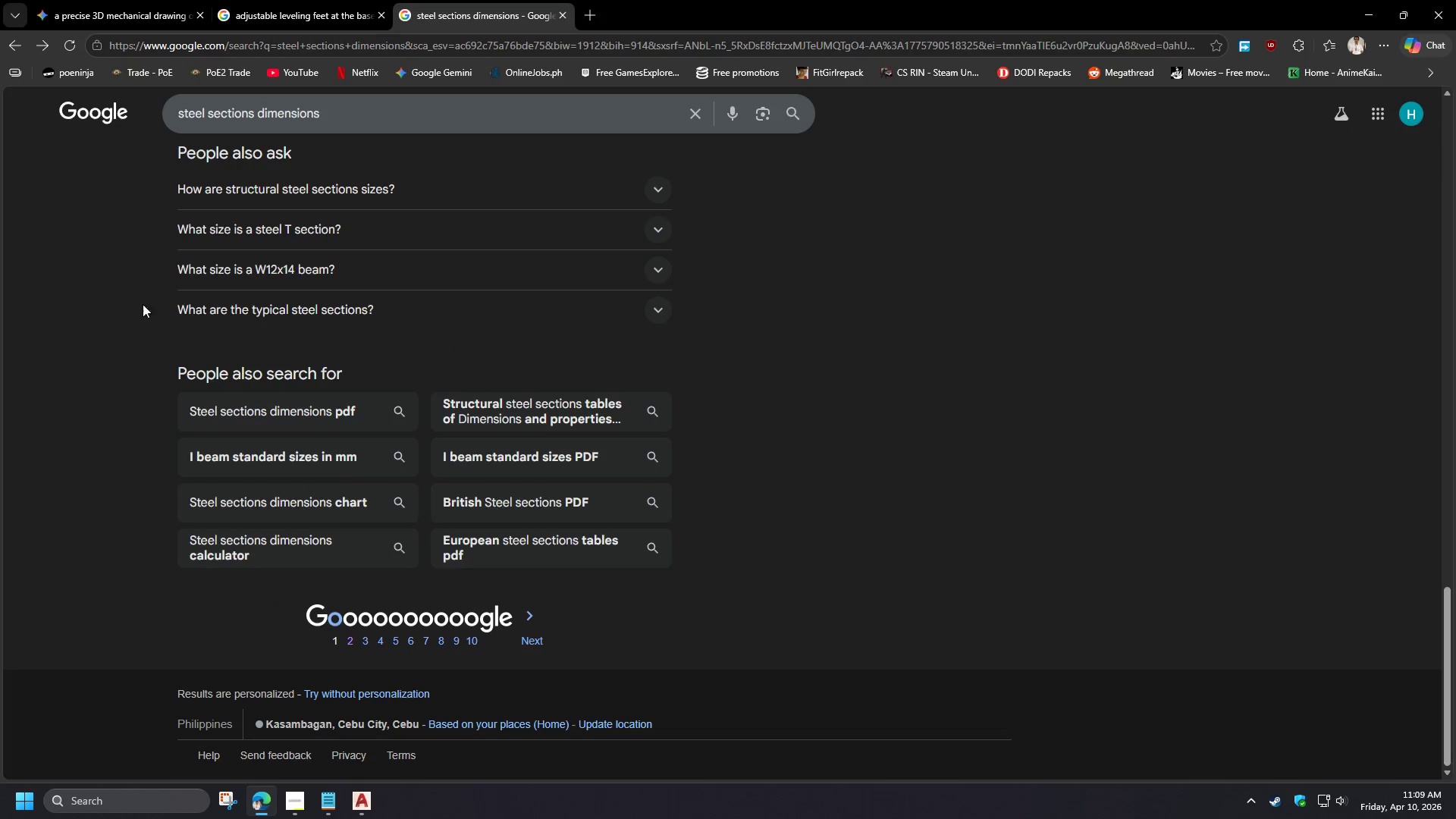 
scroll: coordinate [140, 306], scroll_direction: up, amount: 23.0
 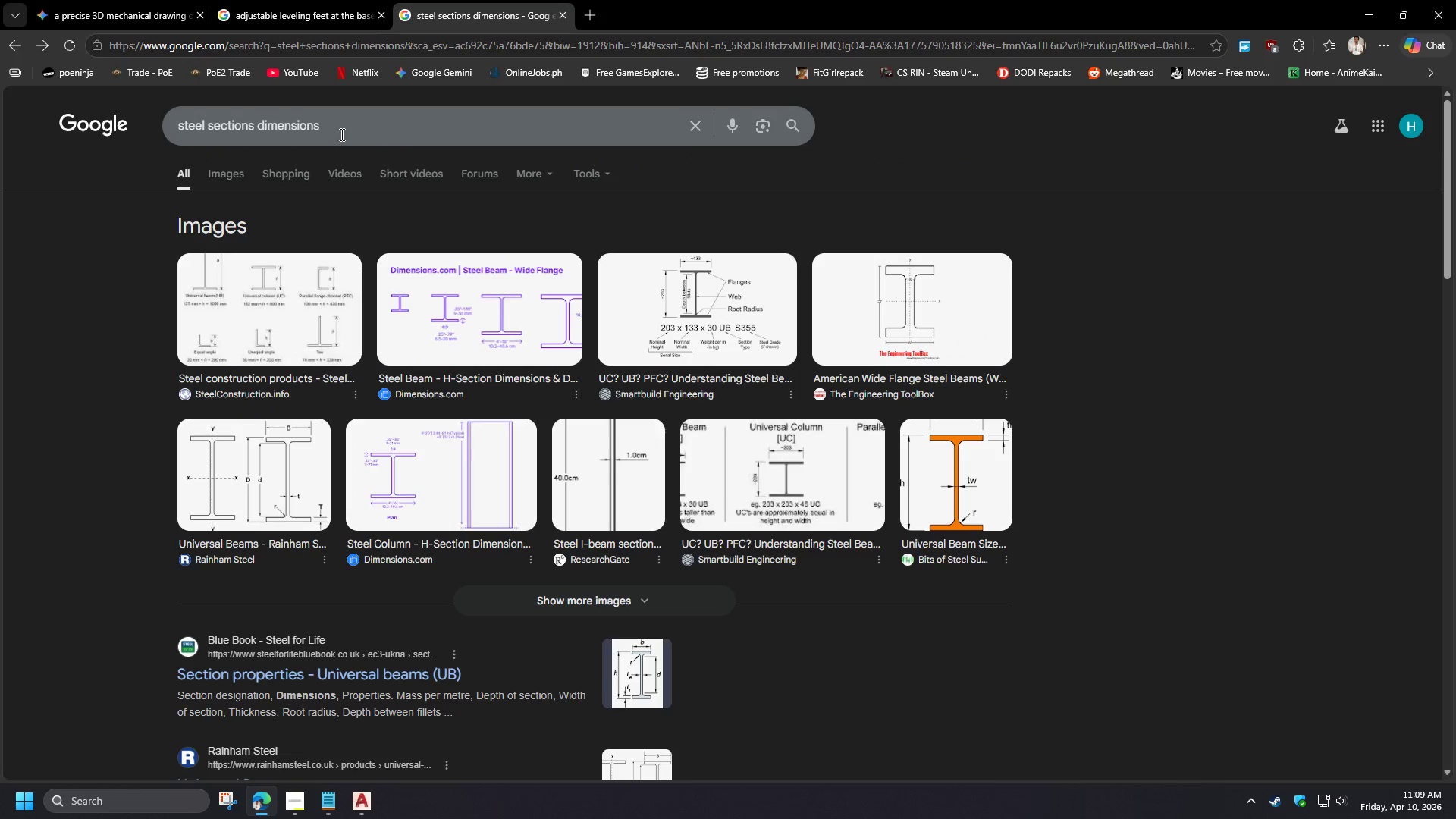 
left_click_drag(start_coordinate=[335, 133], to_coordinate=[190, 133])
 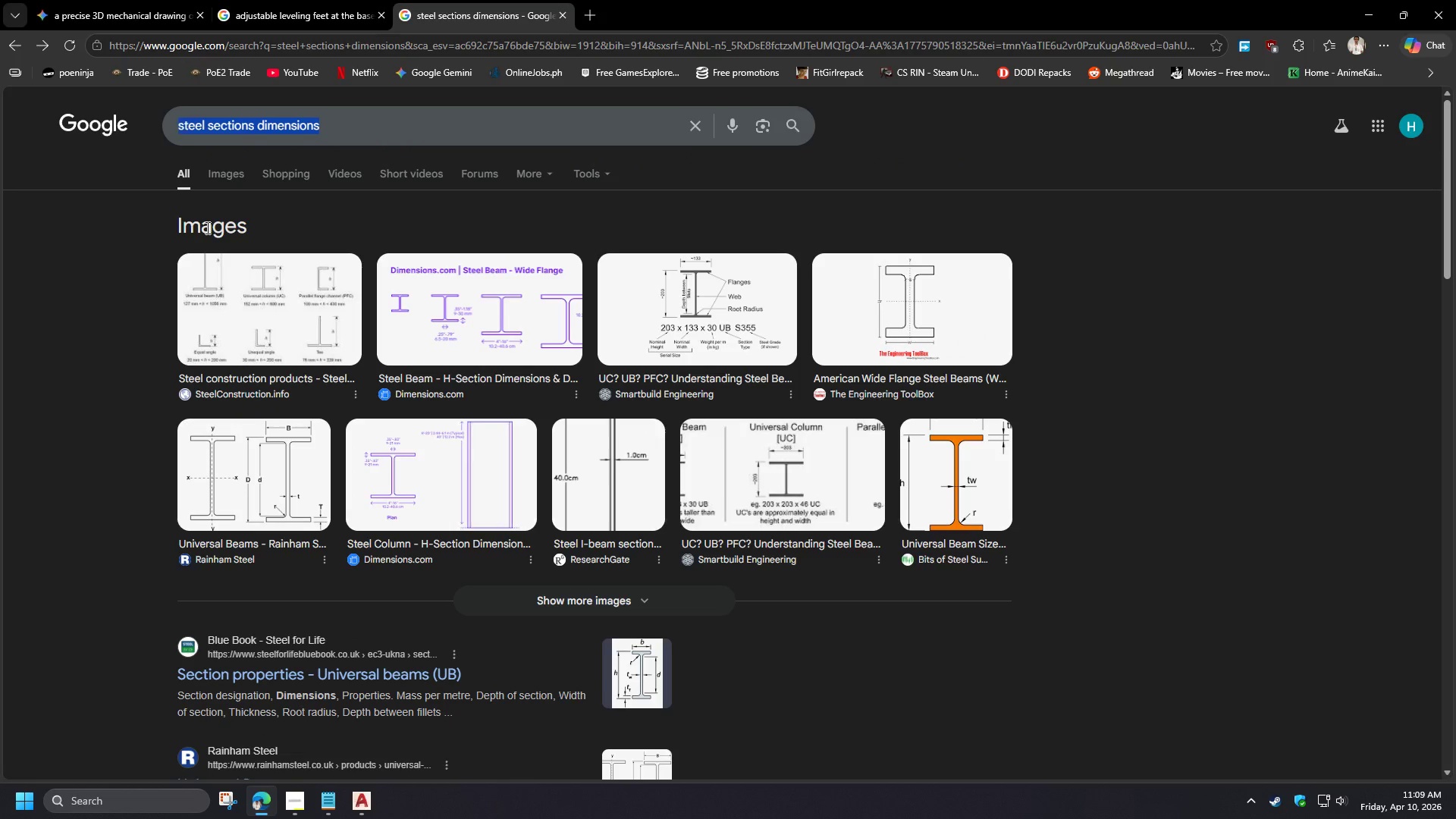 
key(Control+A)
 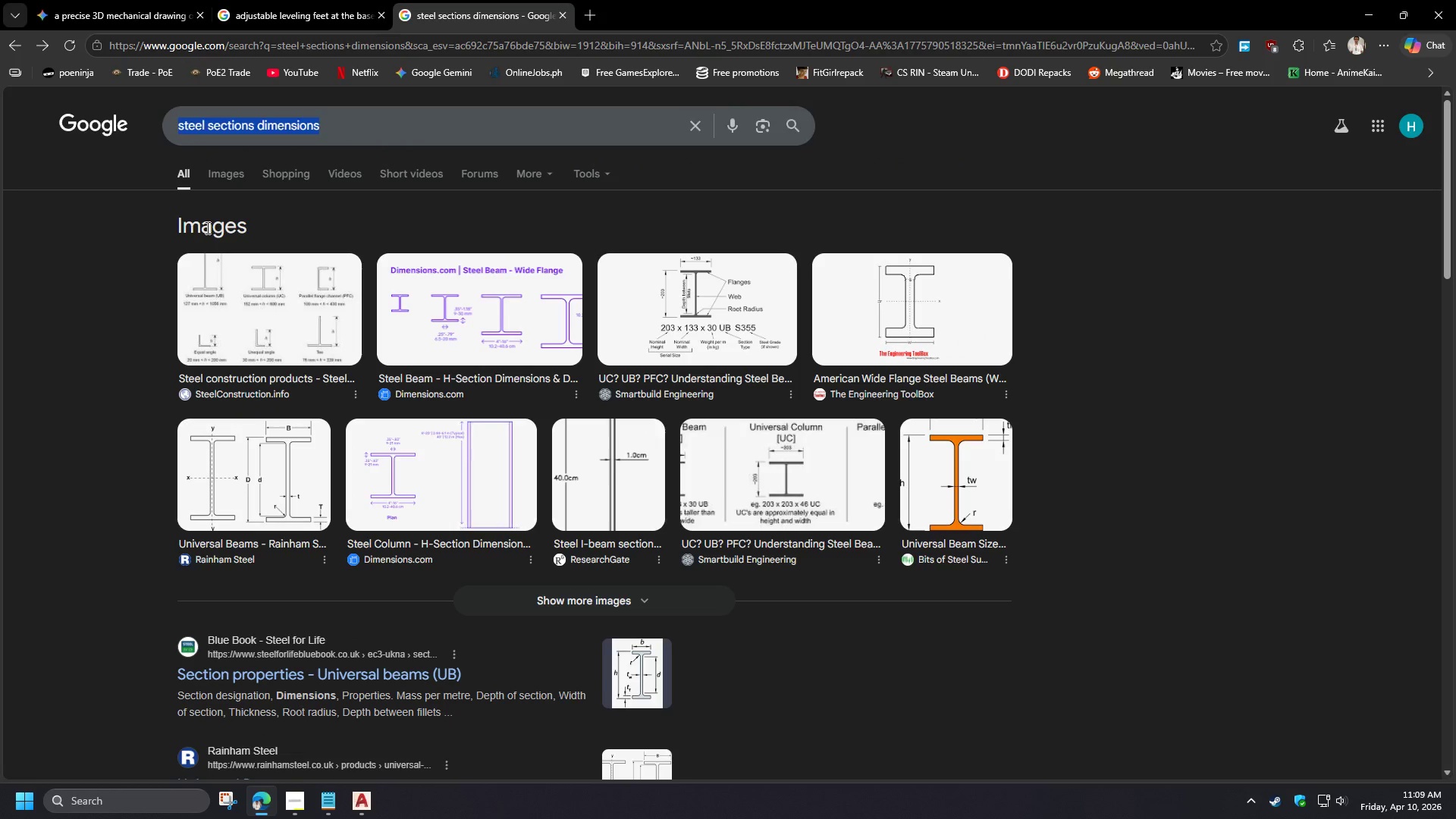 
key(Numpad5)
 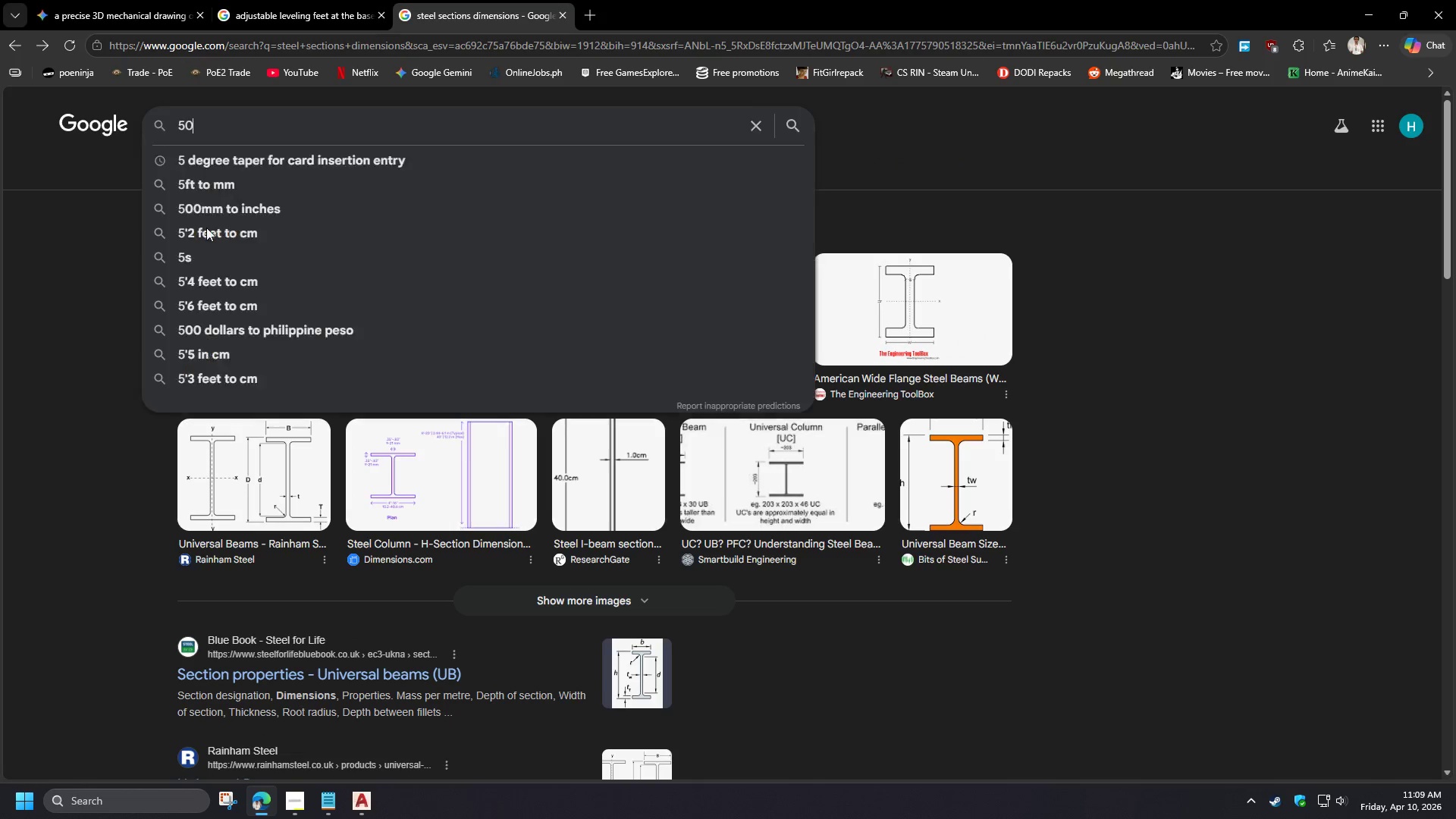 
key(Numpad0)
 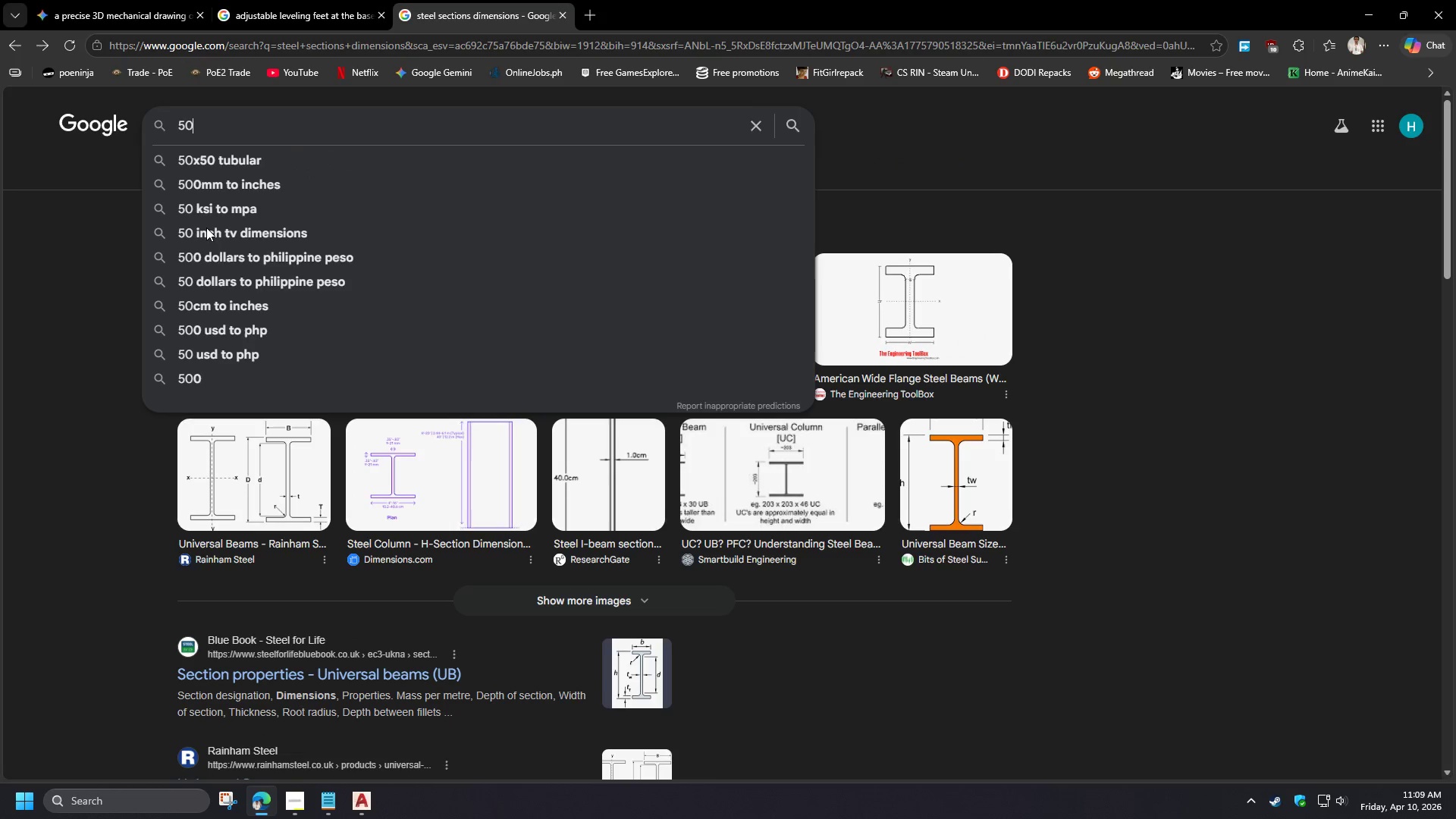 
key(X)
 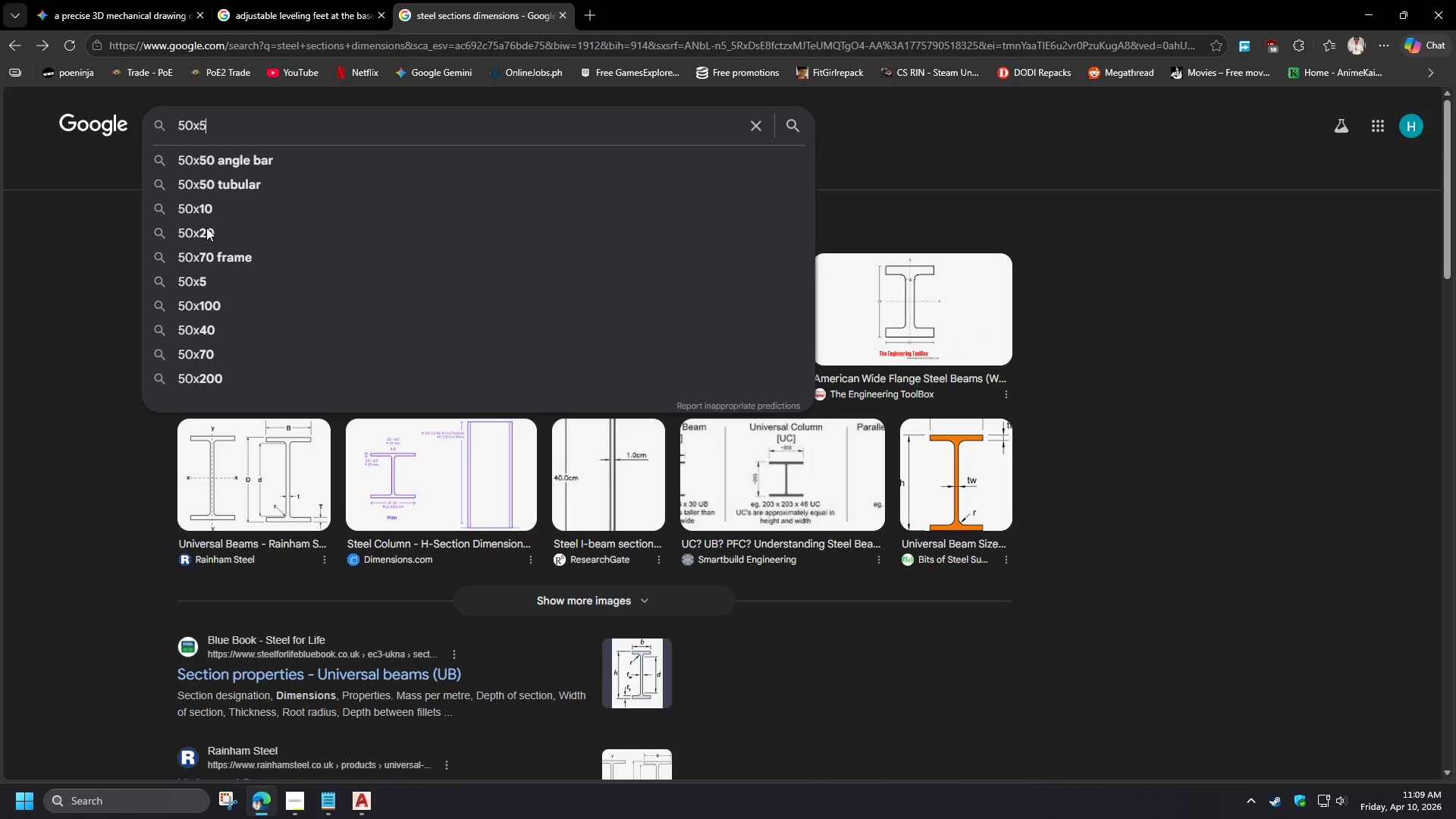 
key(Numpad5)
 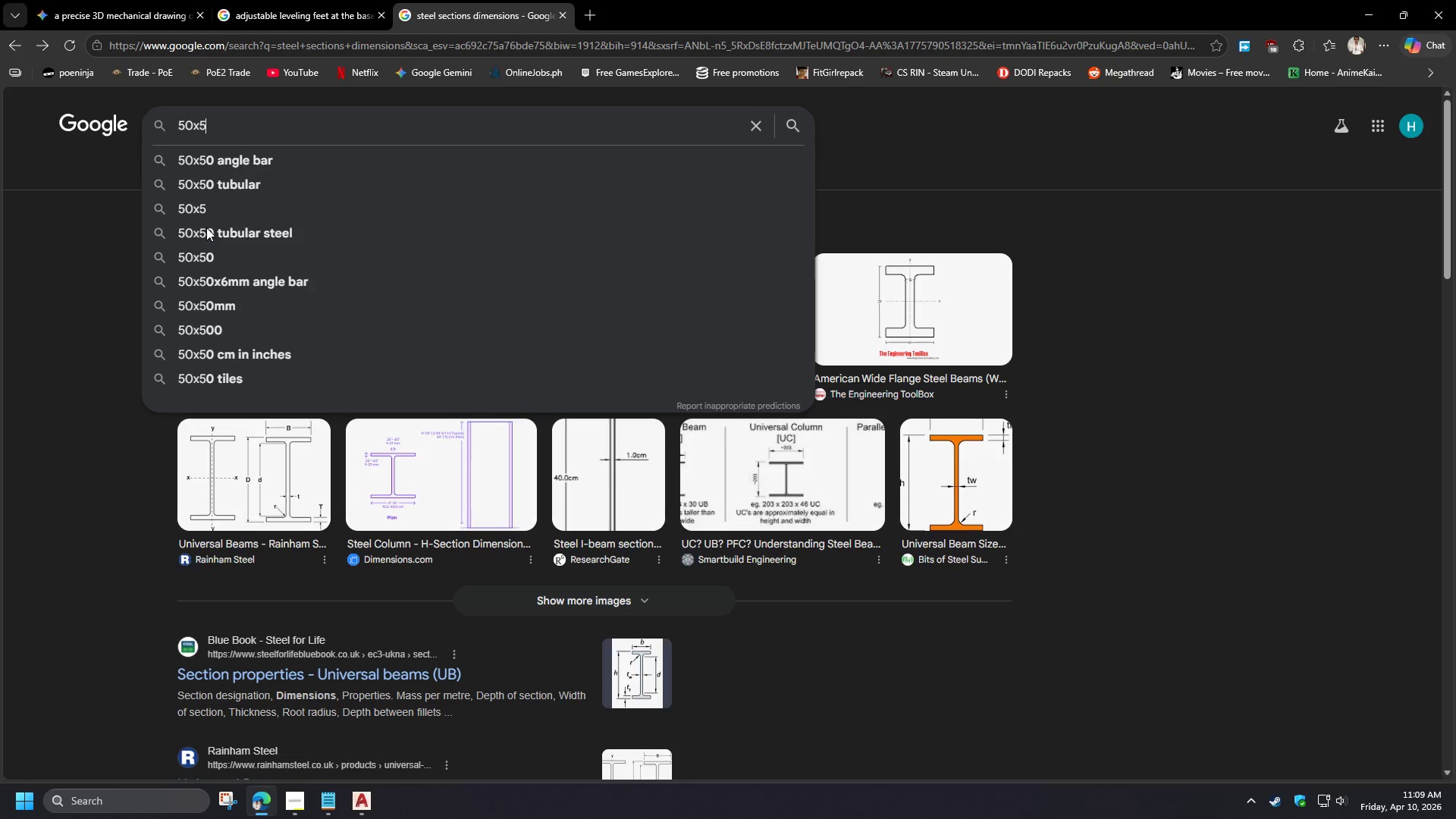 
key(Numpad0)
 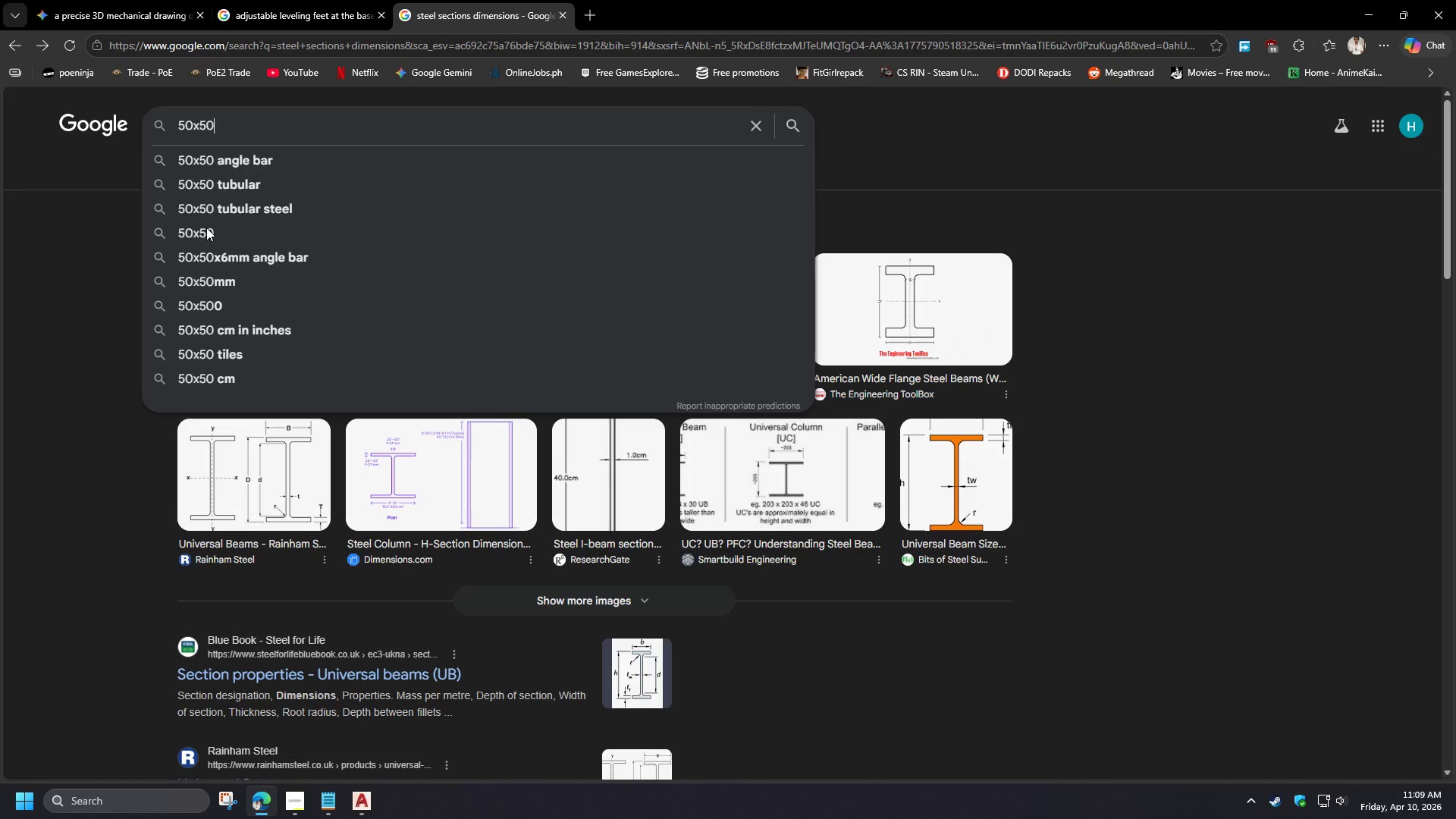 
key(X)
 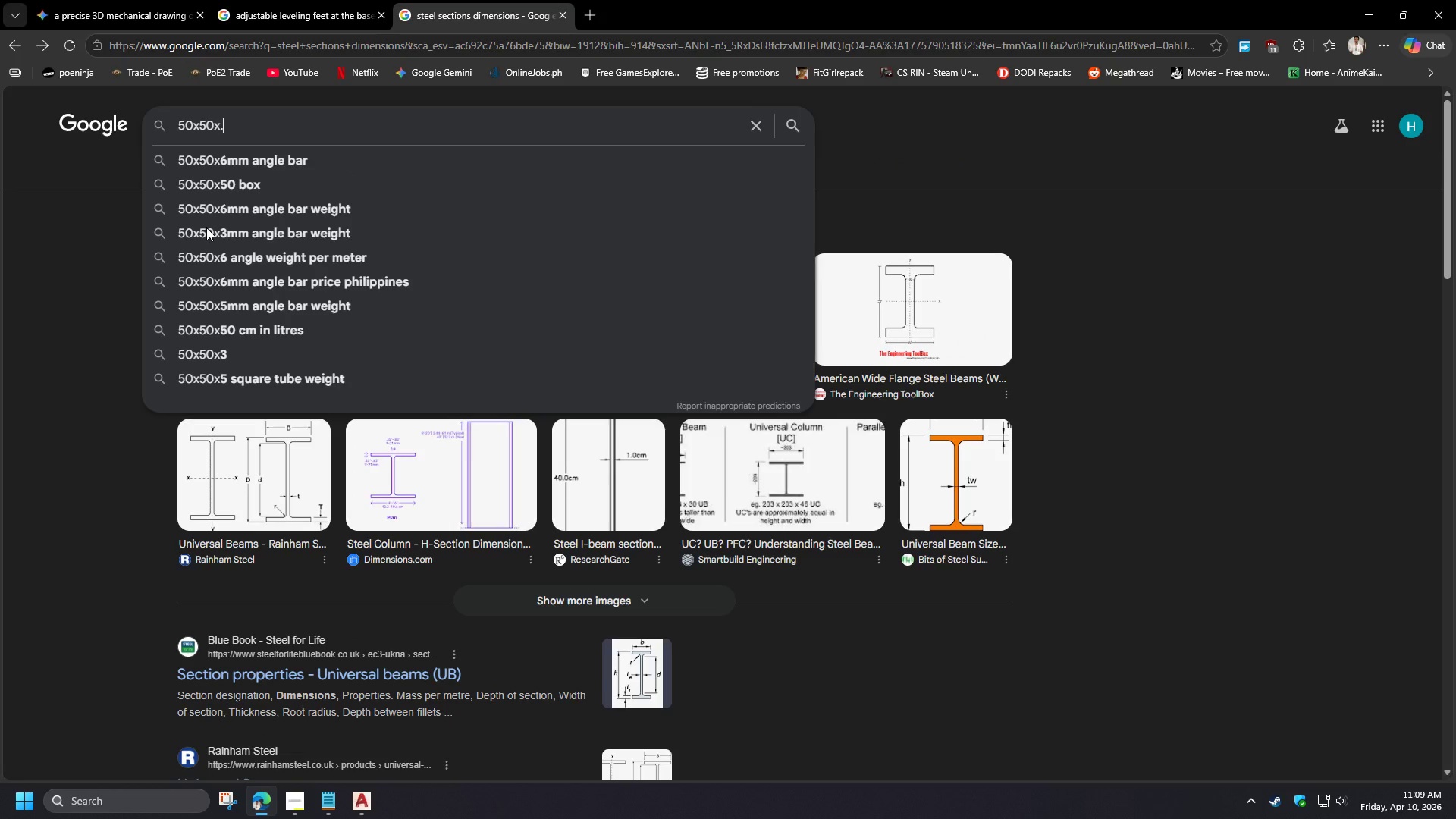 
key(NumpadDecimal)
 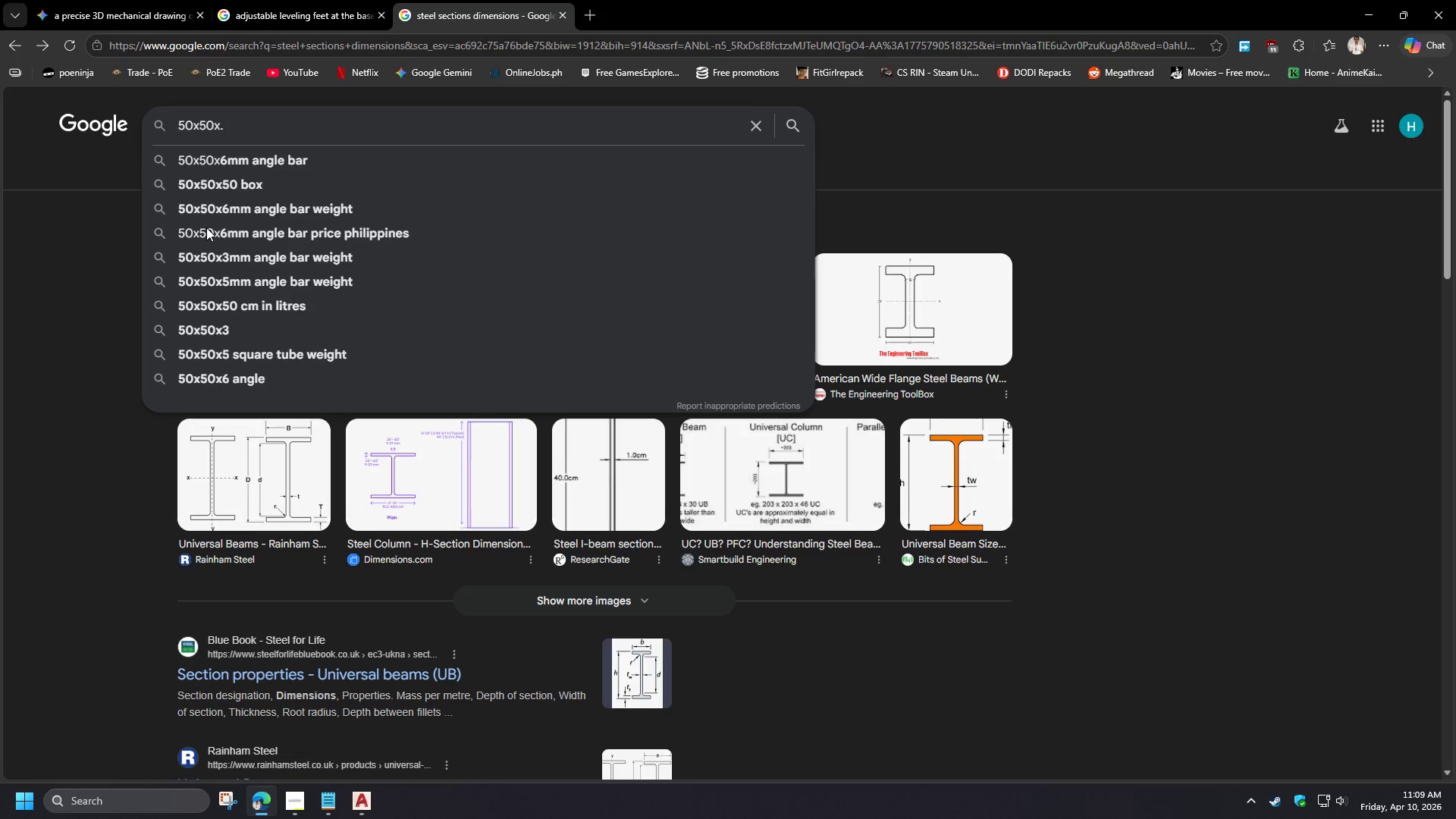 
key(Backspace)
 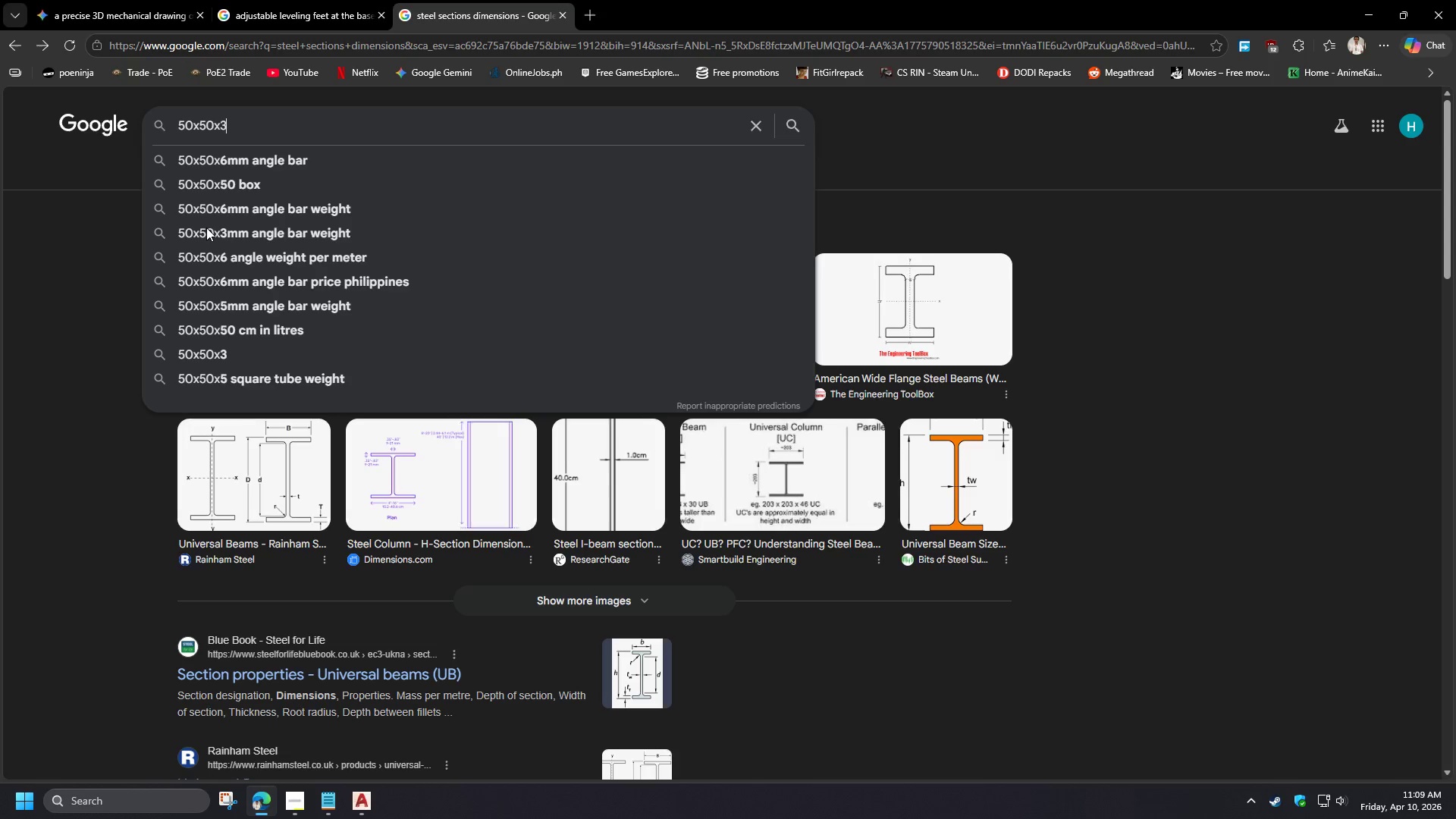 
key(Numpad3)
 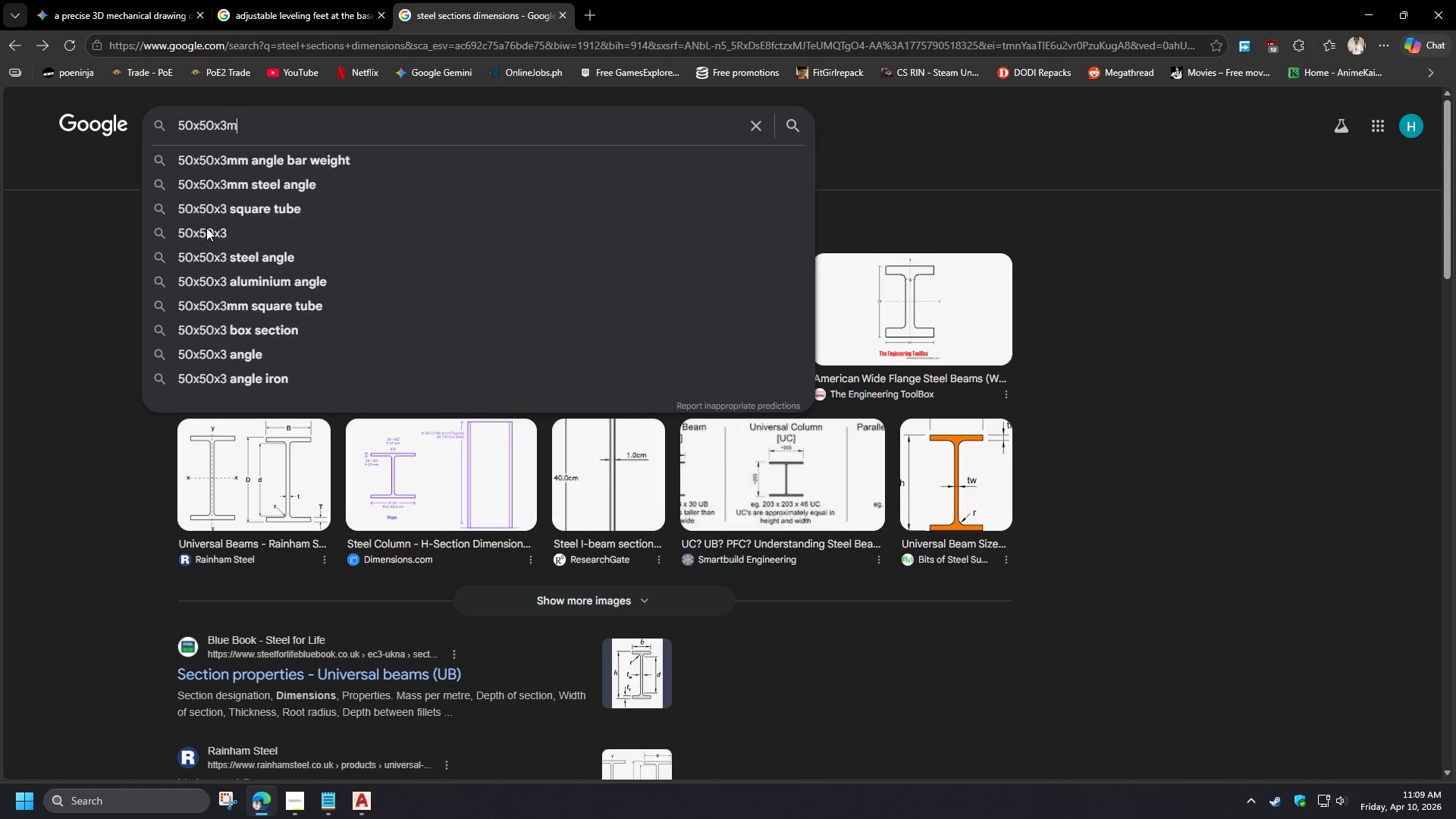 
hold_key(key=M, duration=0.34)
 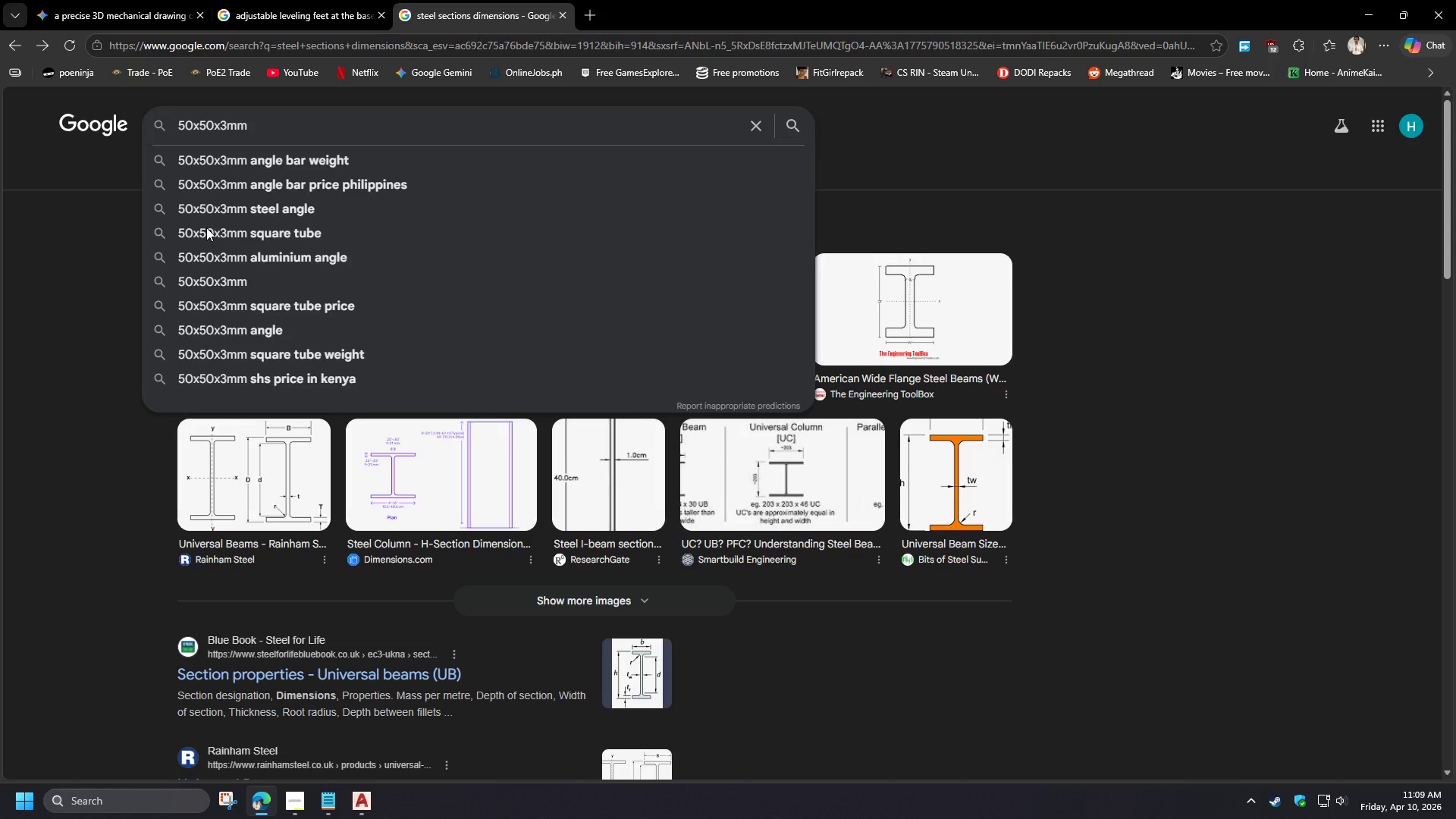 
key(Space)
 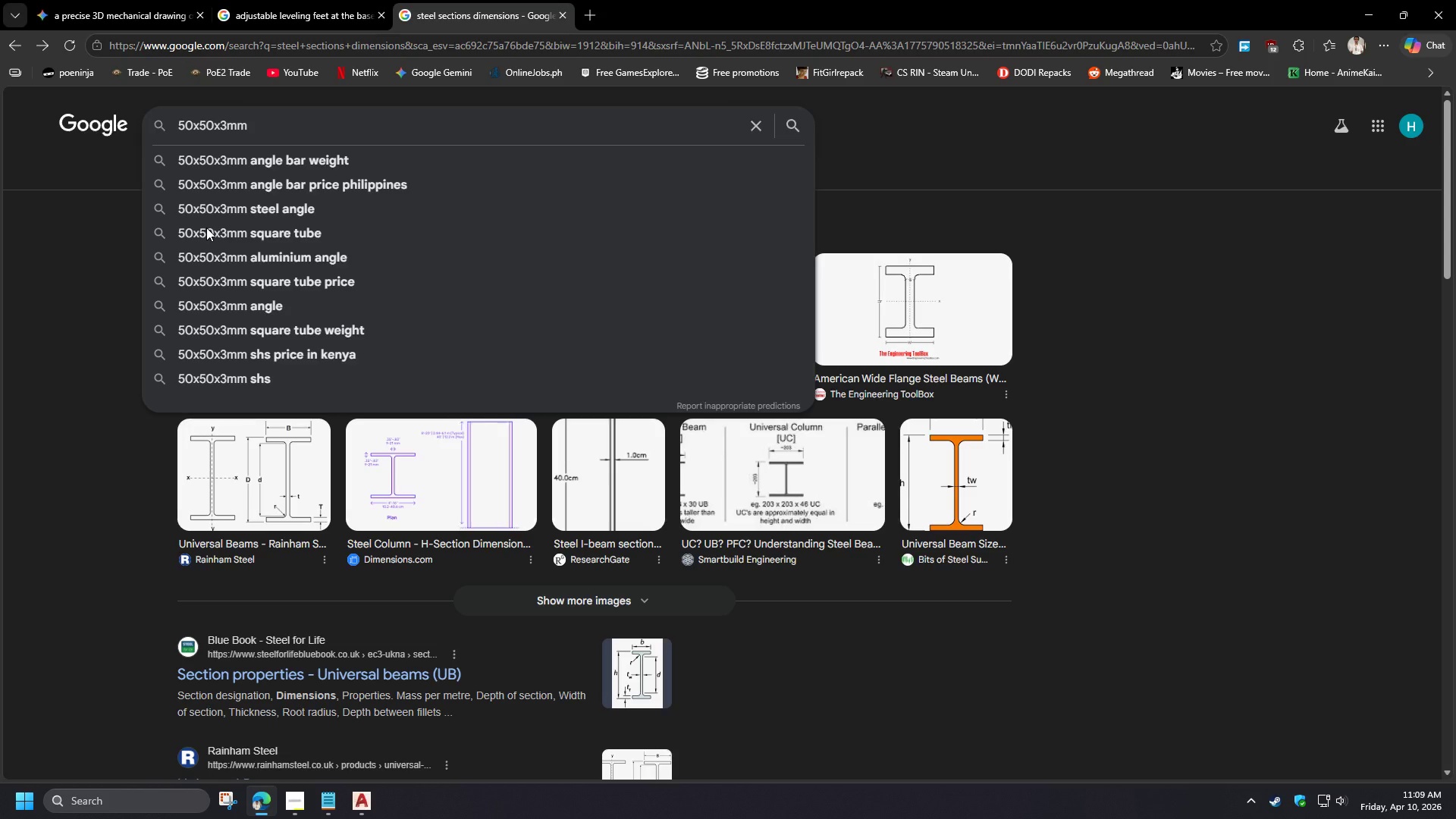 
wait(7.91)
 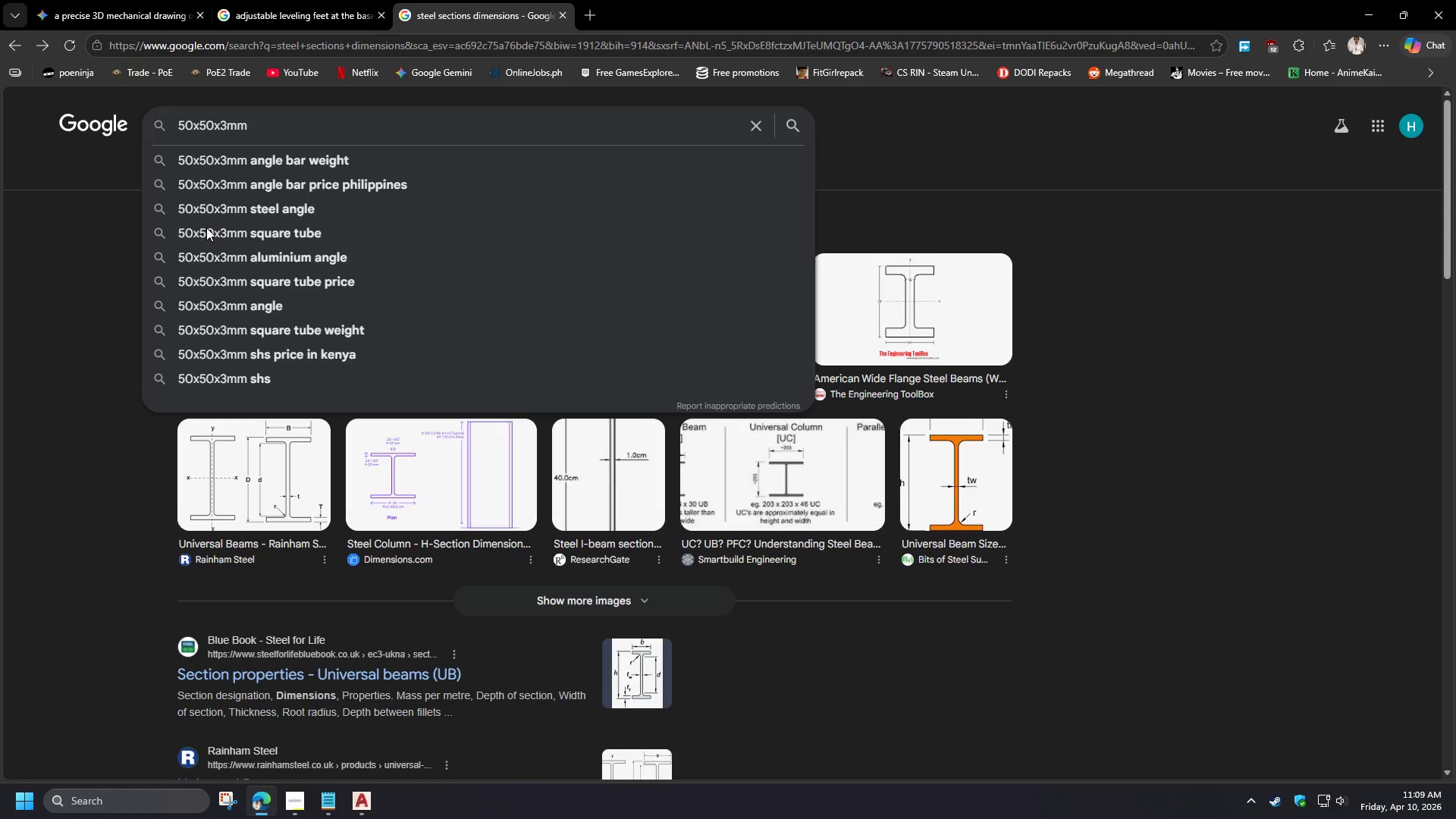 
key(S)
 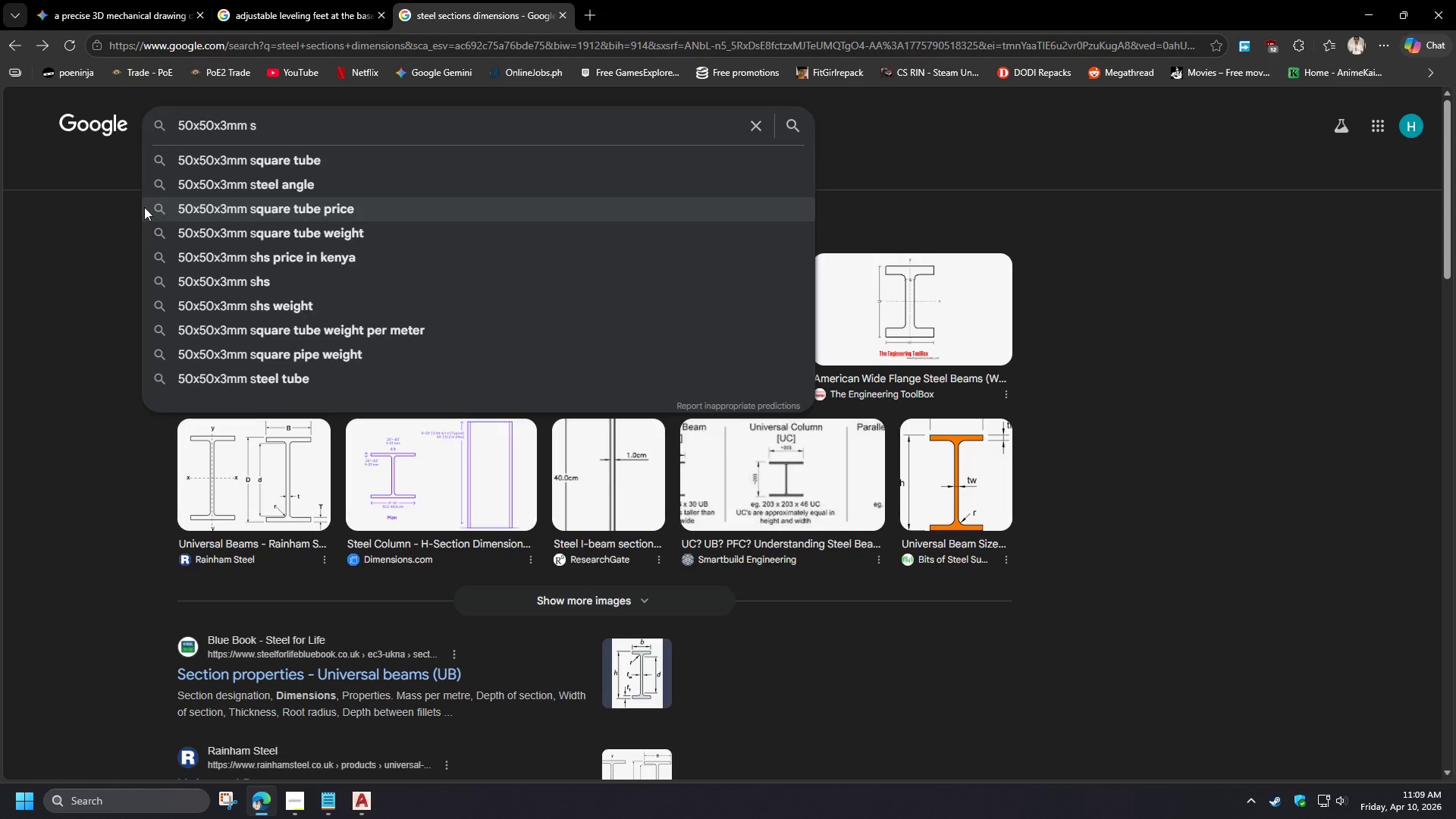 
left_click([252, 163])
 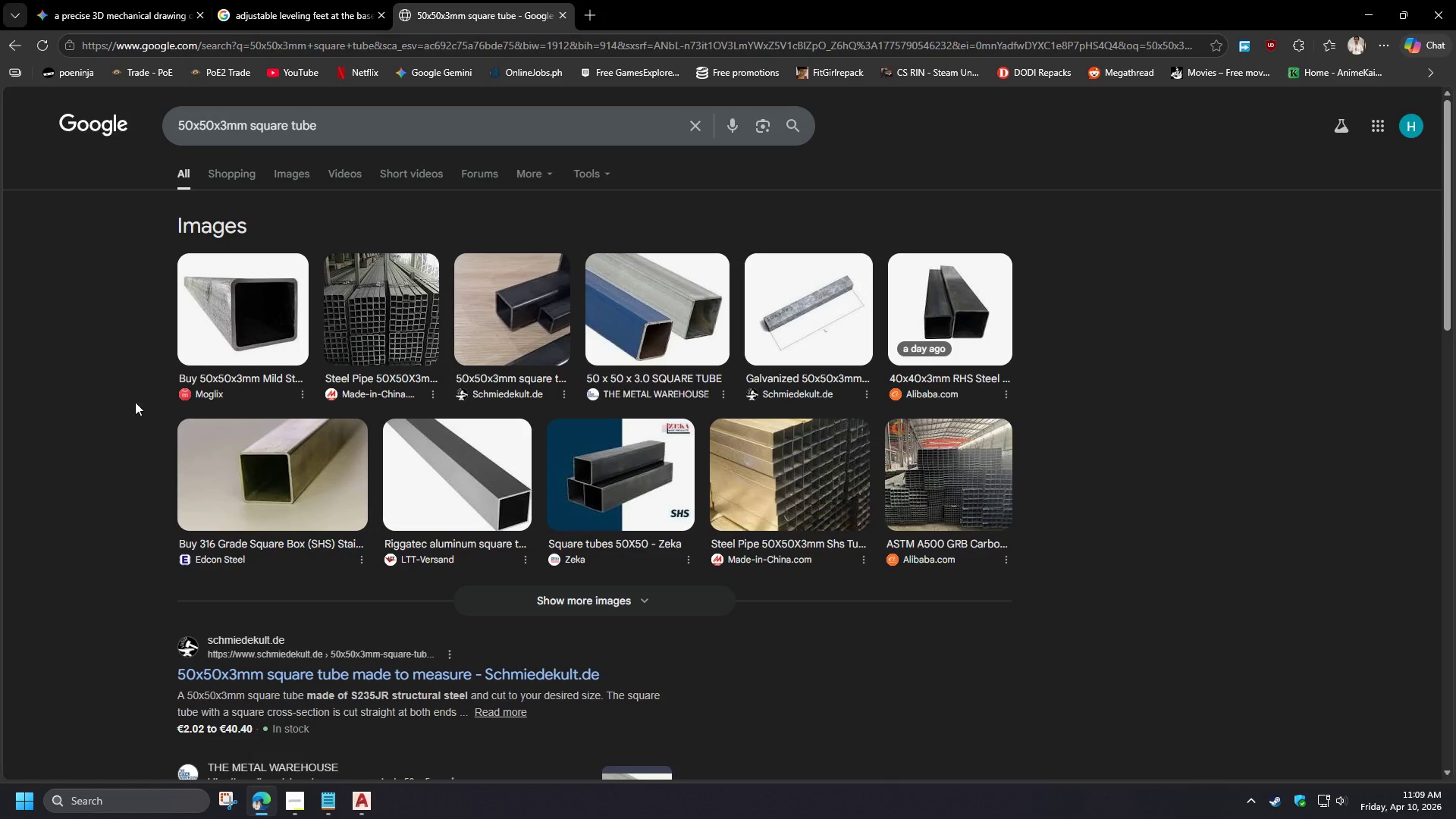 
scroll: coordinate [148, 472], scroll_direction: down, amount: 10.0
 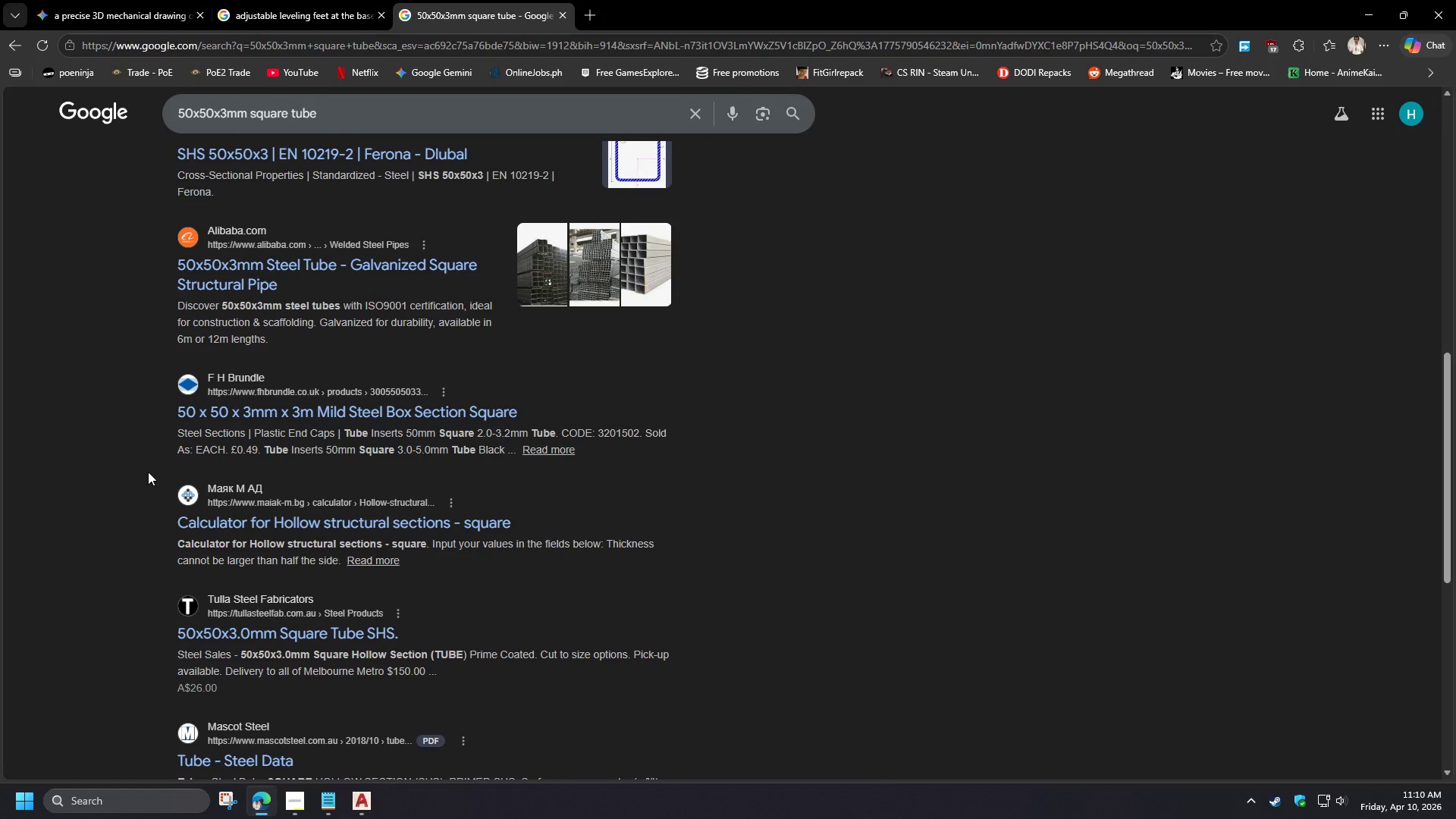 
scroll: coordinate [256, 273], scroll_direction: up, amount: 14.0
 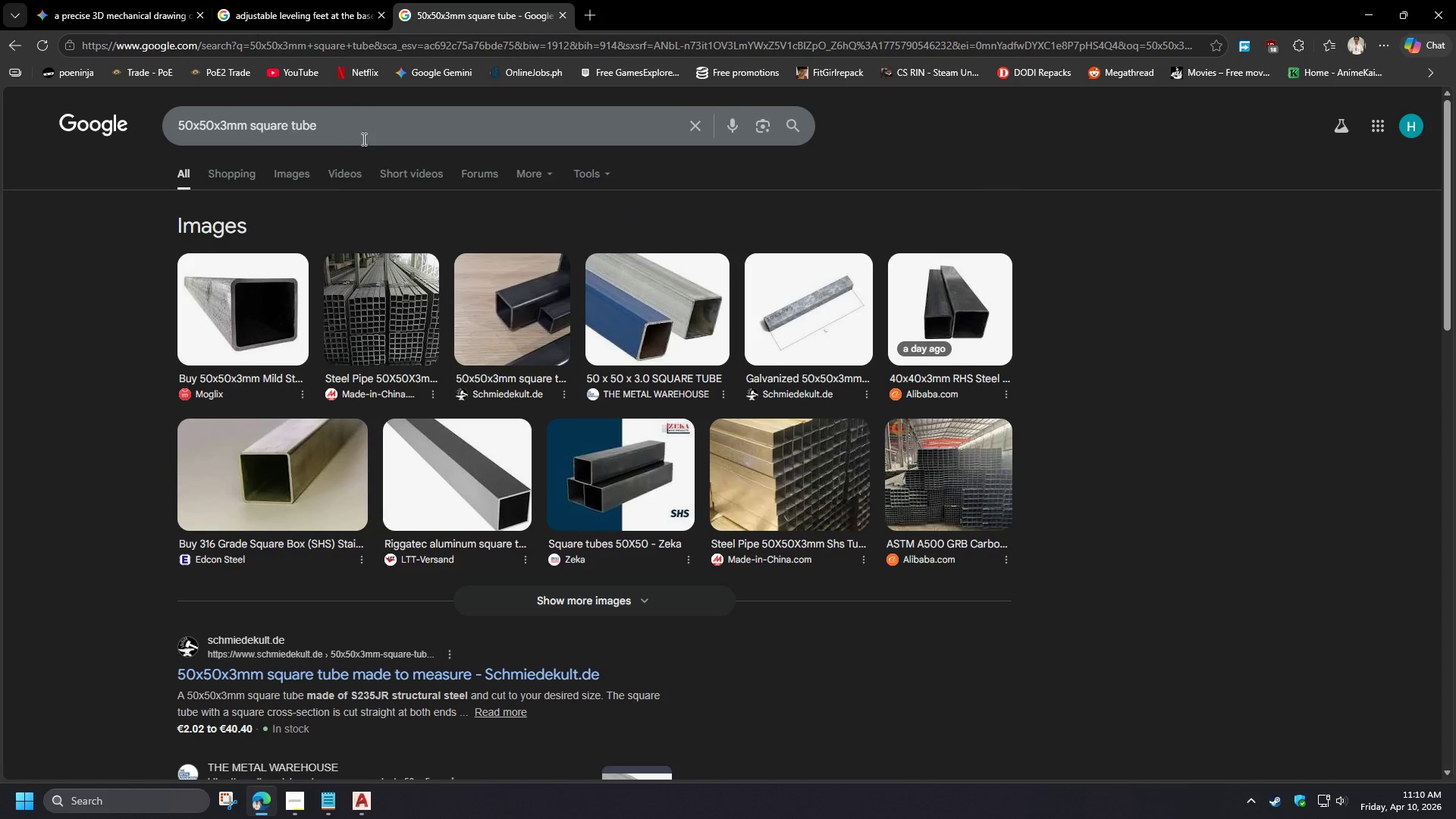 
left_click([378, 126])
 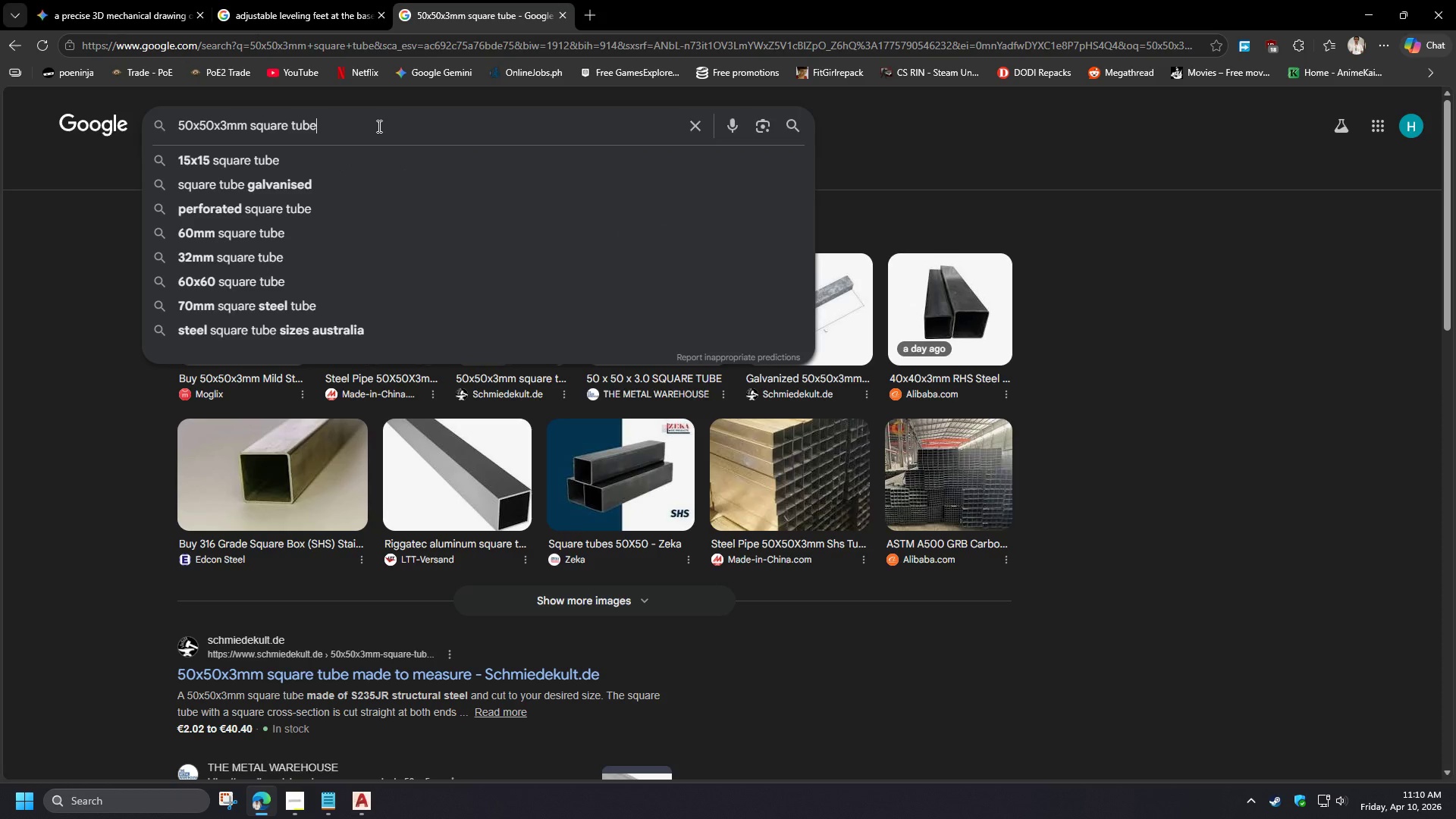 
type( dimensions)
 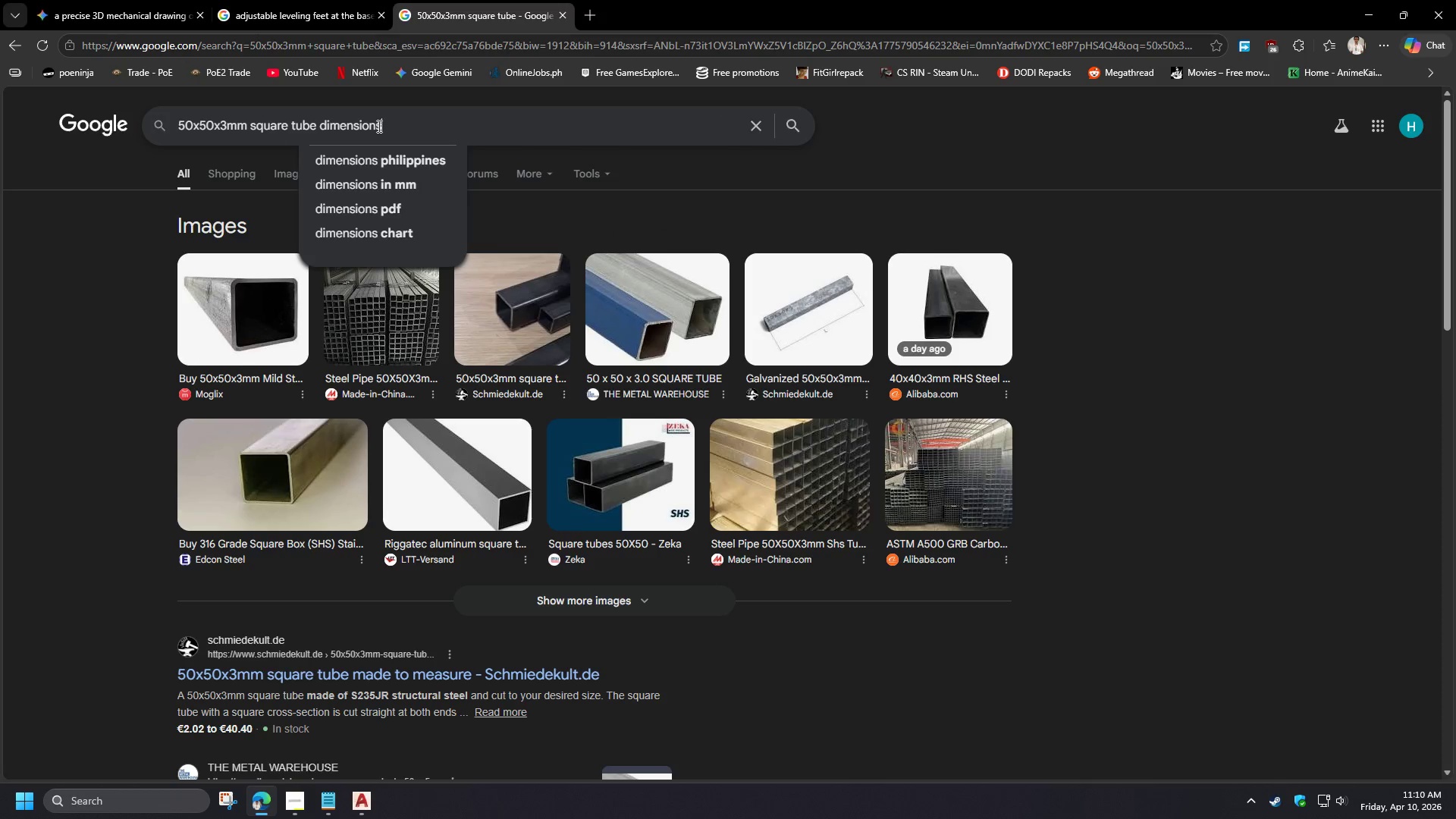 
key(Enter)
 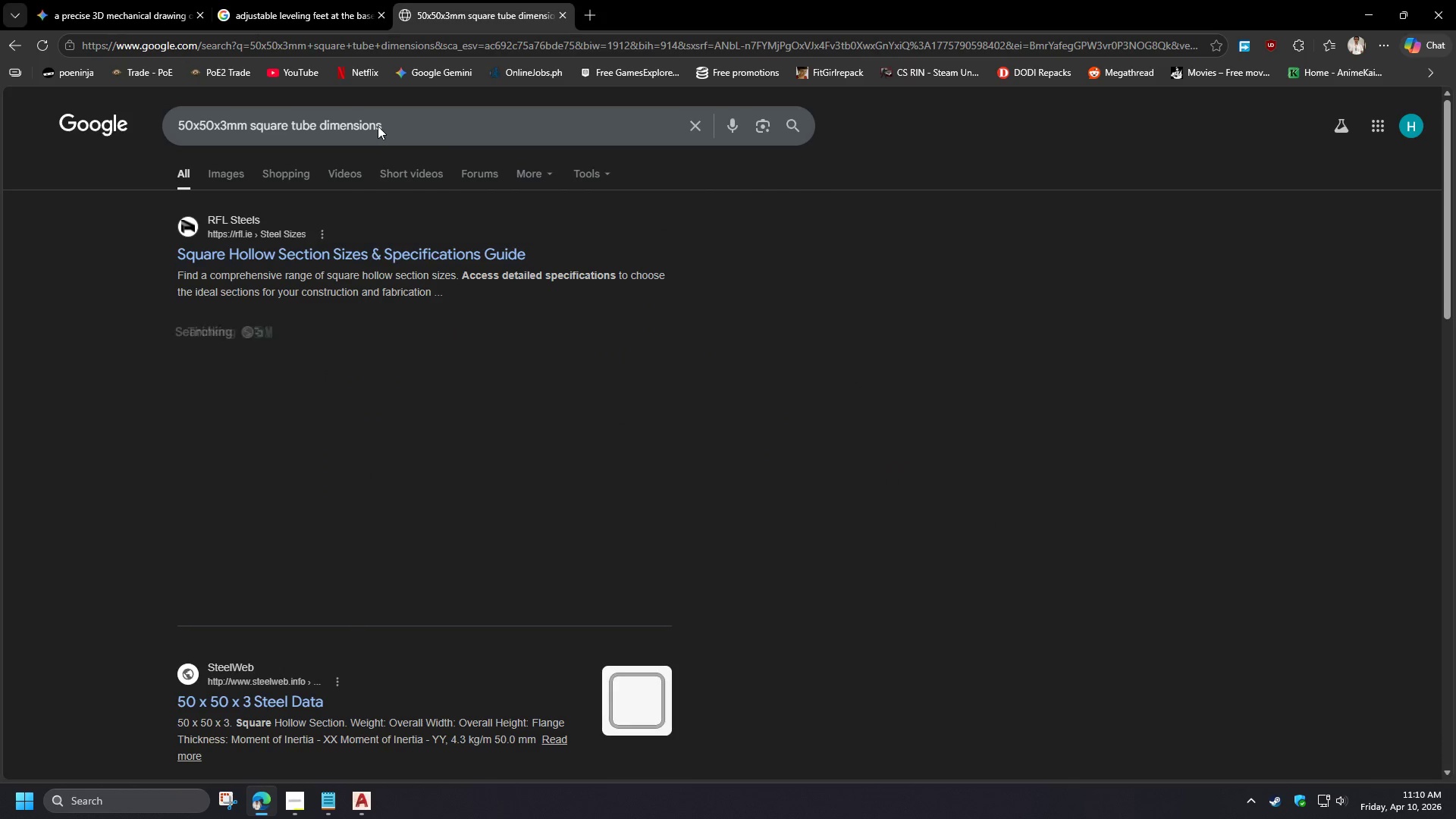 
mouse_move([300, 273])
 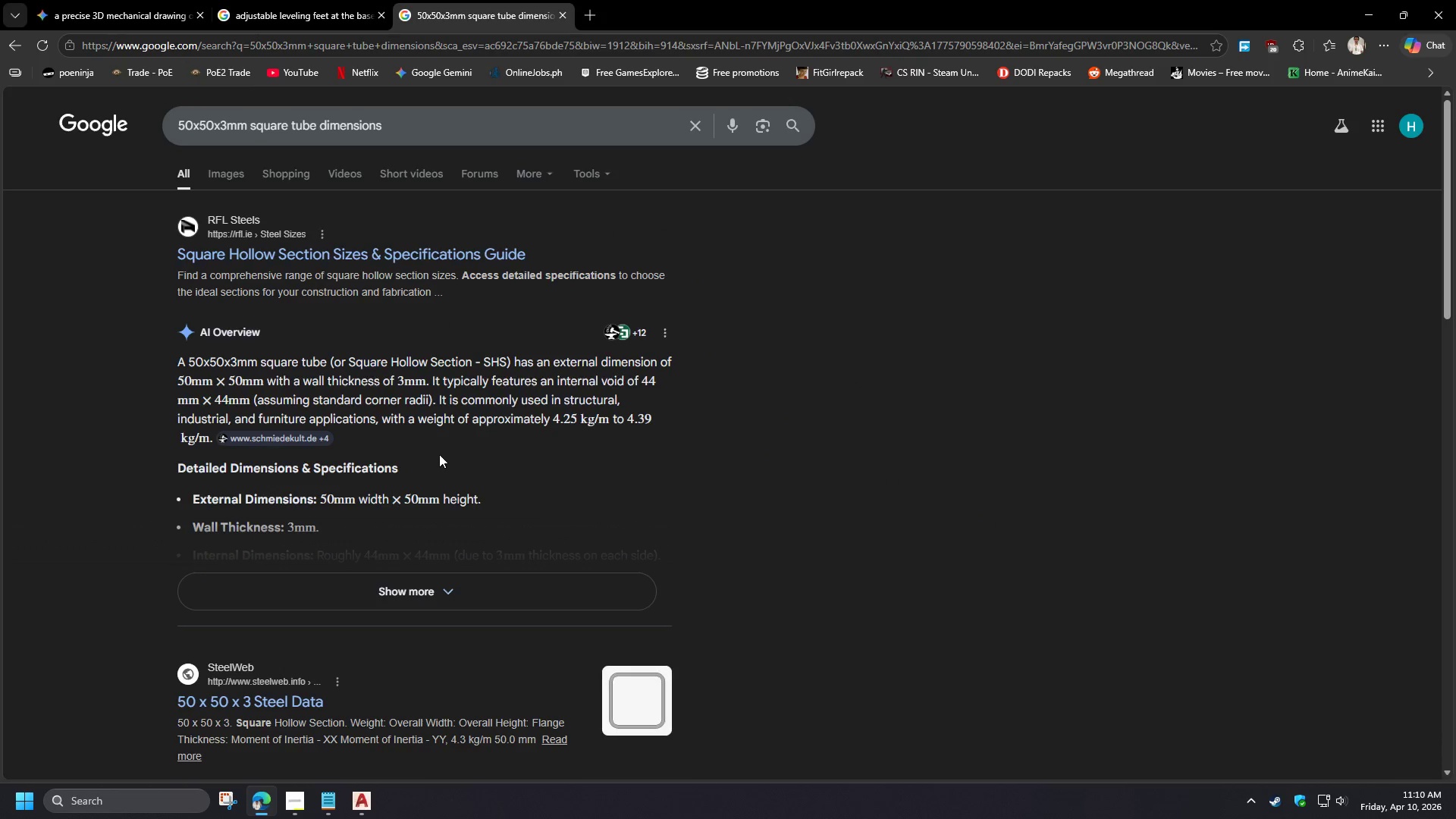 
scroll: coordinate [439, 454], scroll_direction: down, amount: 1.0
 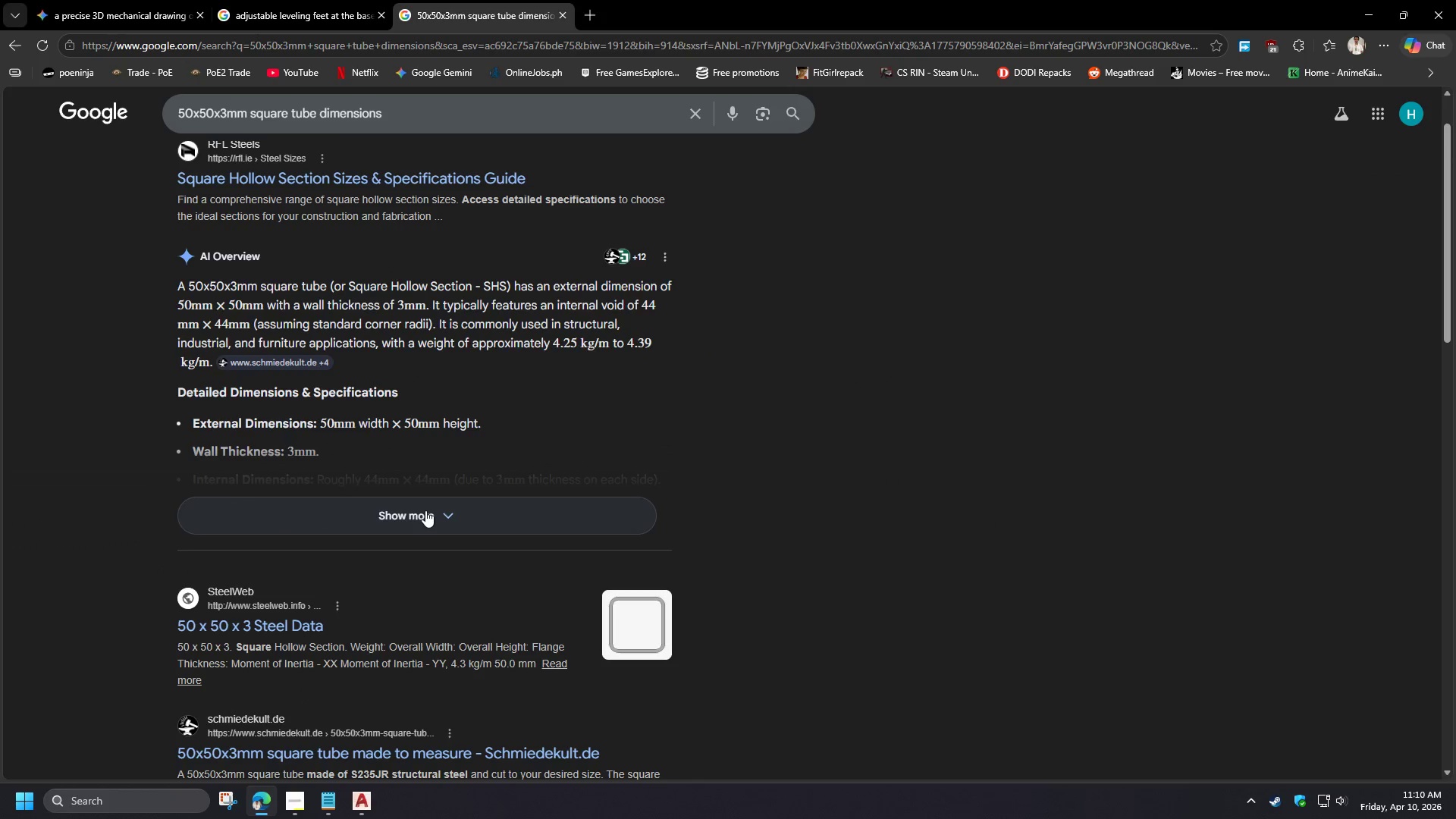 
left_click([425, 510])
 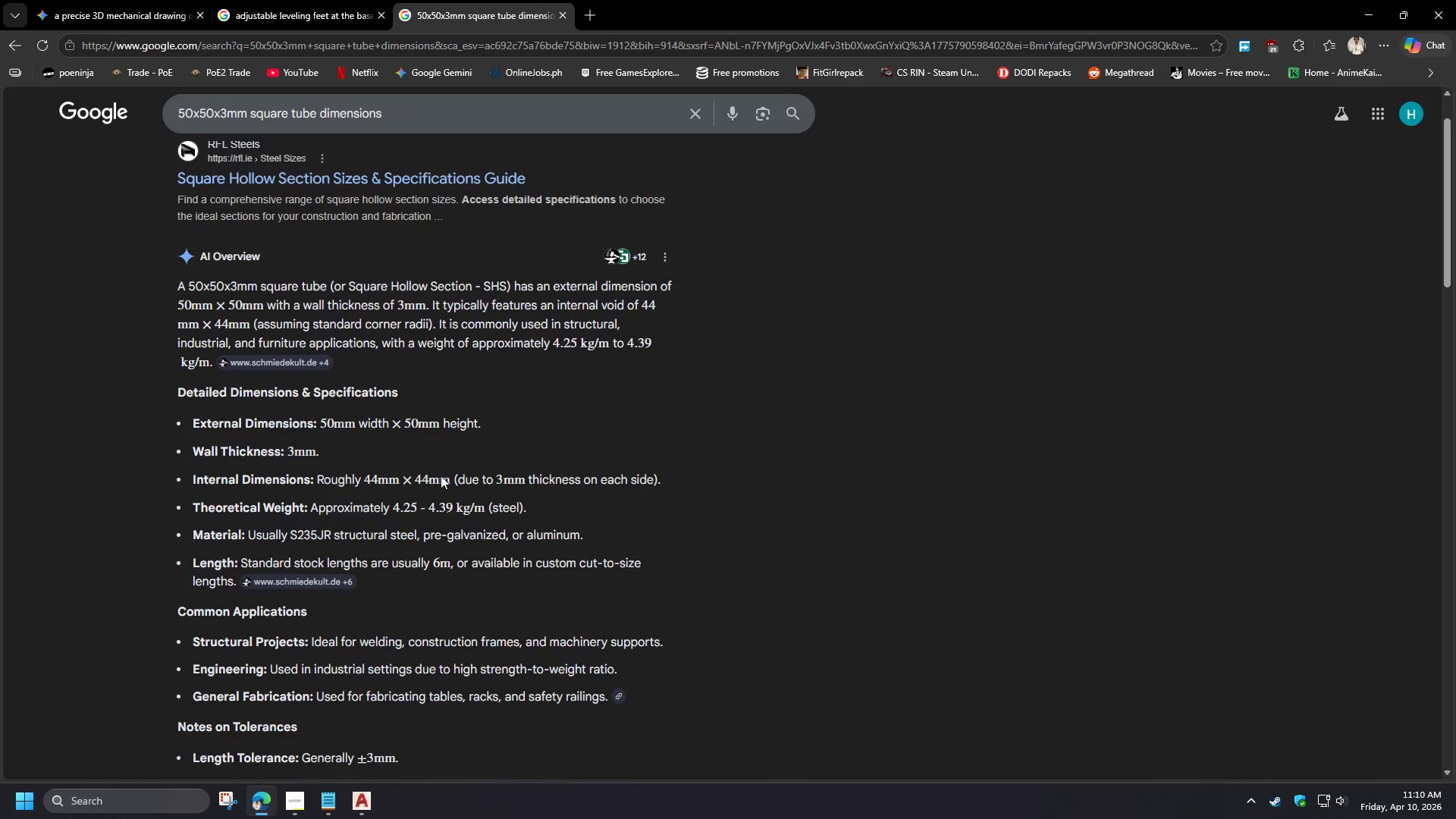 
scroll: coordinate [441, 475], scroll_direction: down, amount: 12.0
 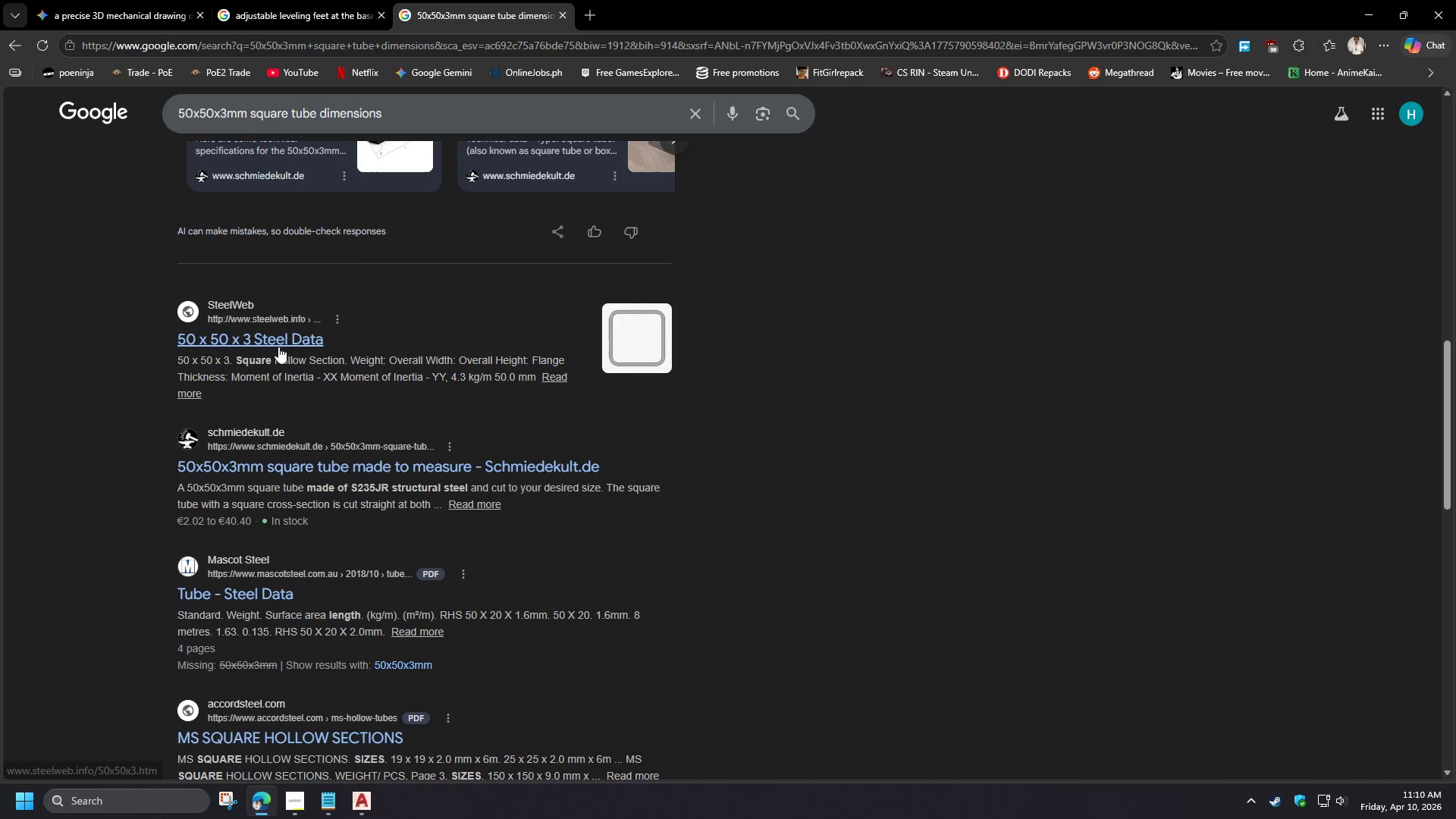 
hold_key(key=ControlLeft, duration=0.42)
left_click([278, 344])
 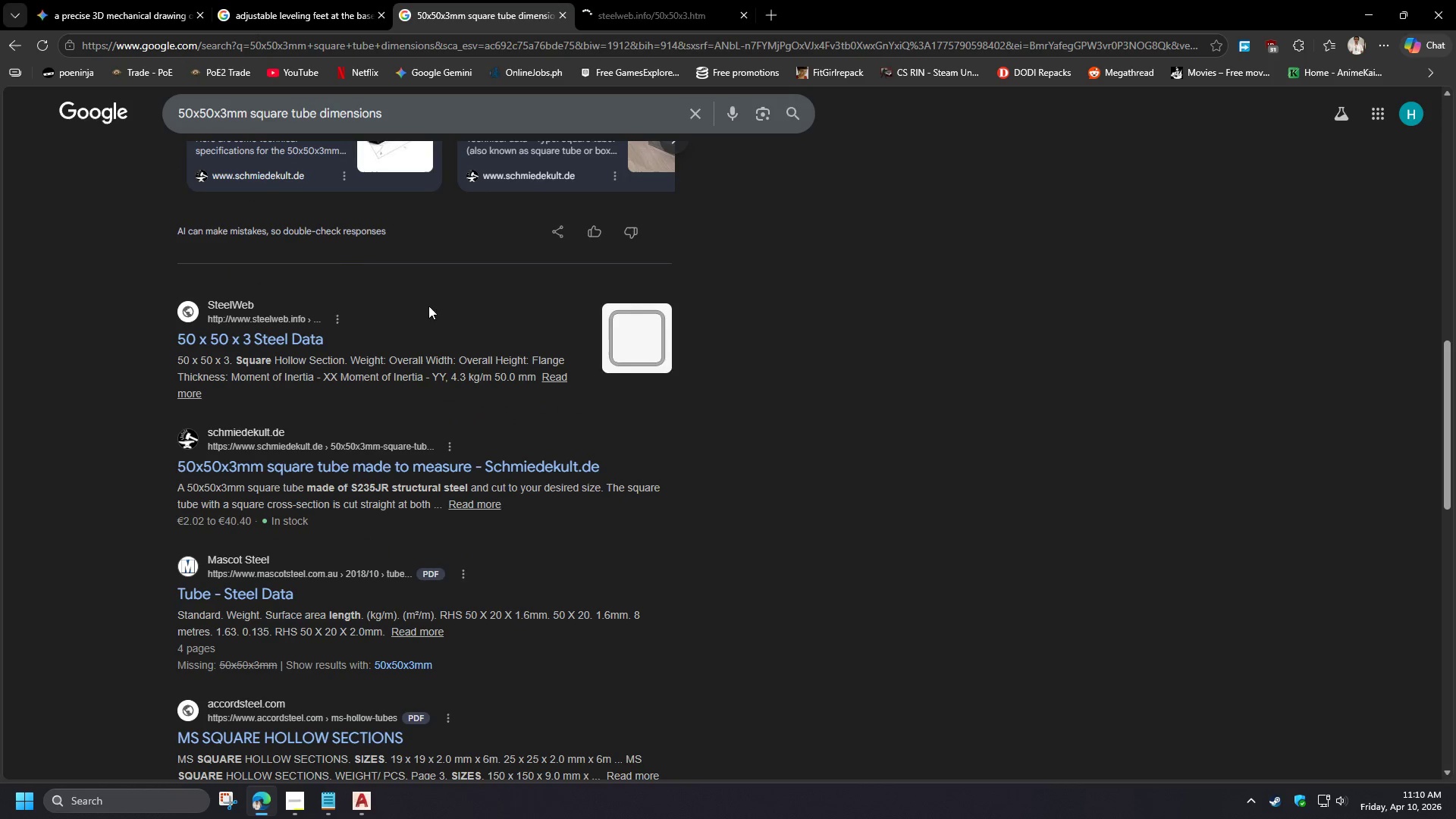 
left_click([659, 9])
 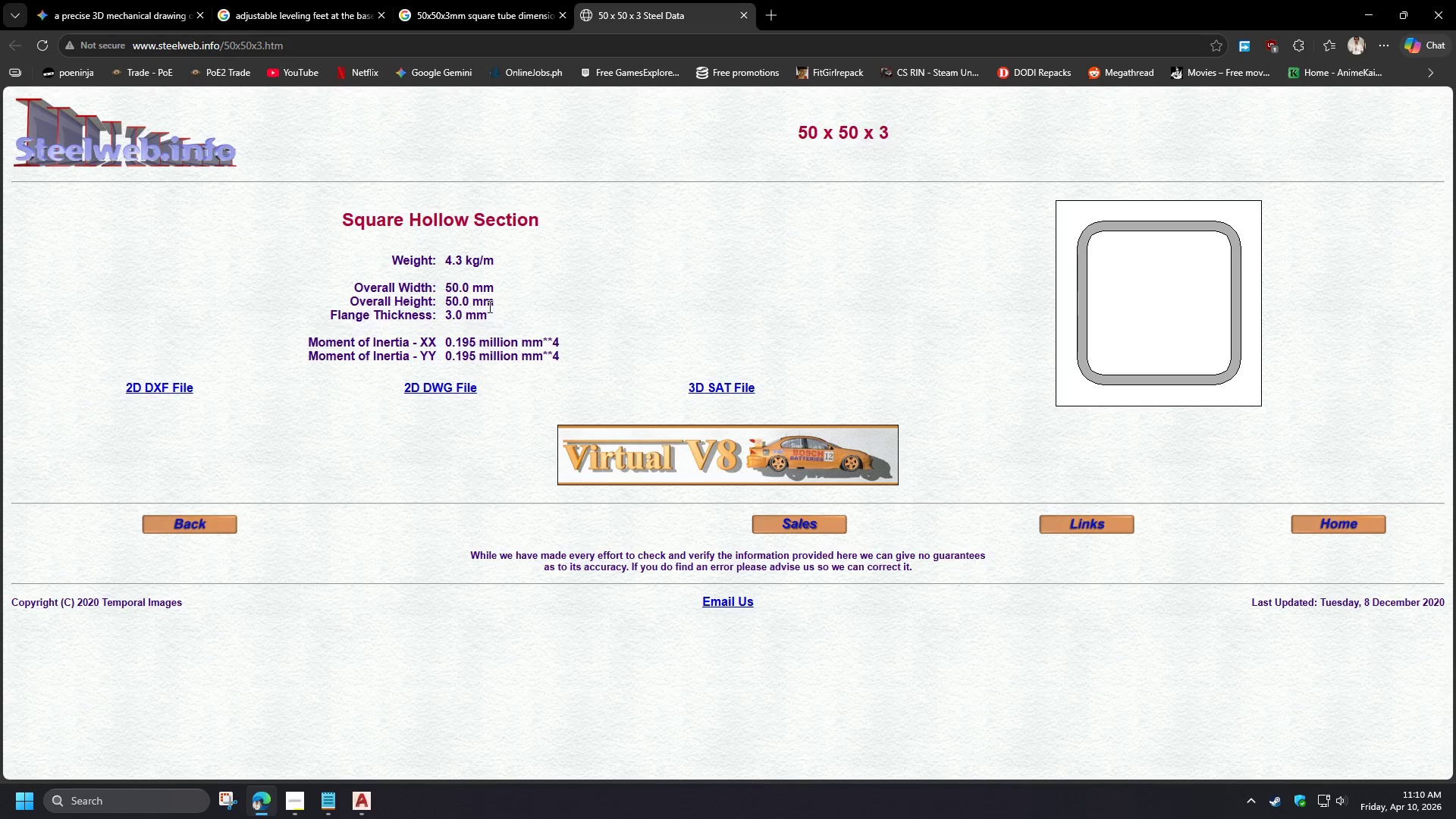 
wait(7.89)
 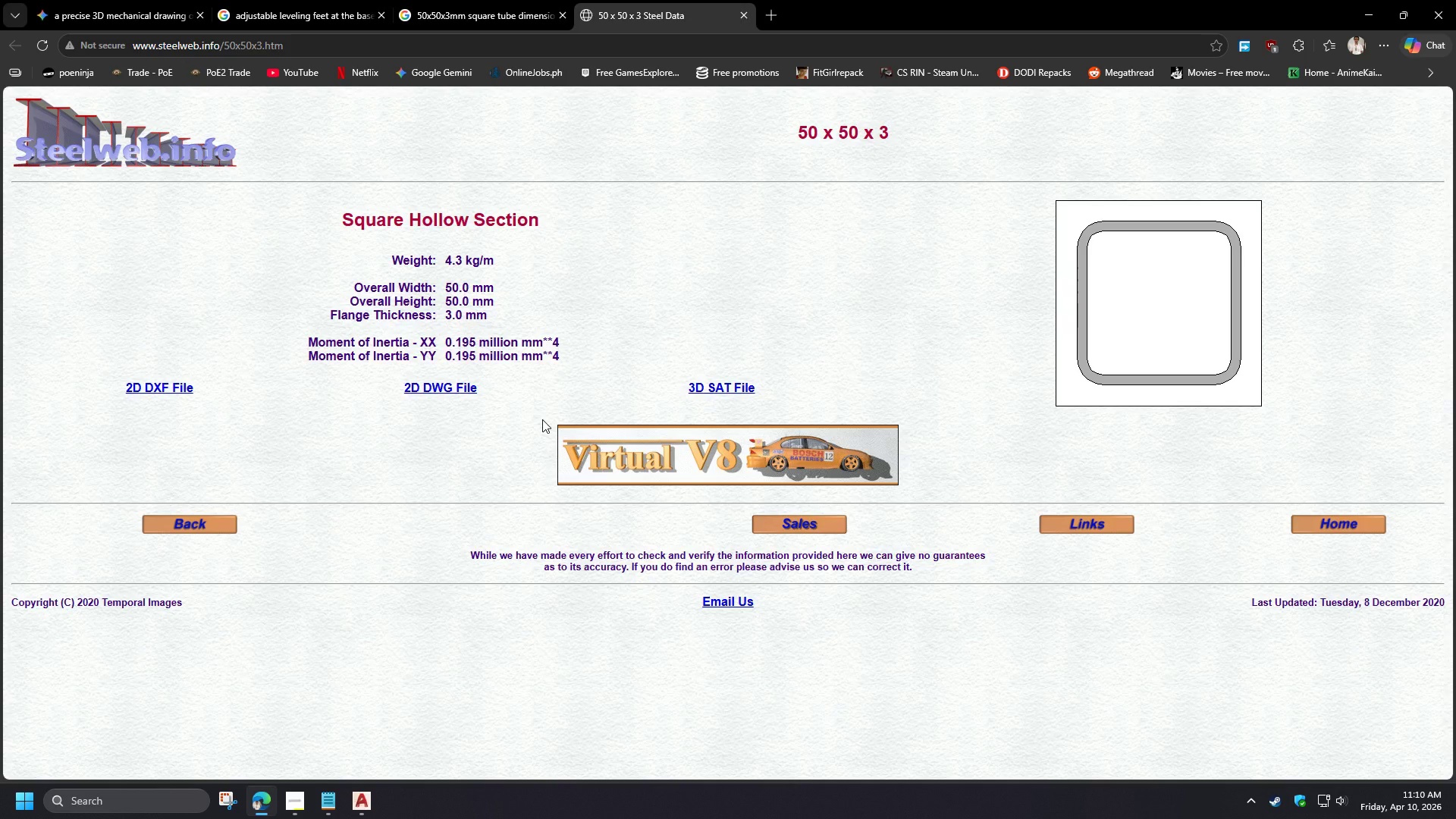 
left_click([488, 0])
 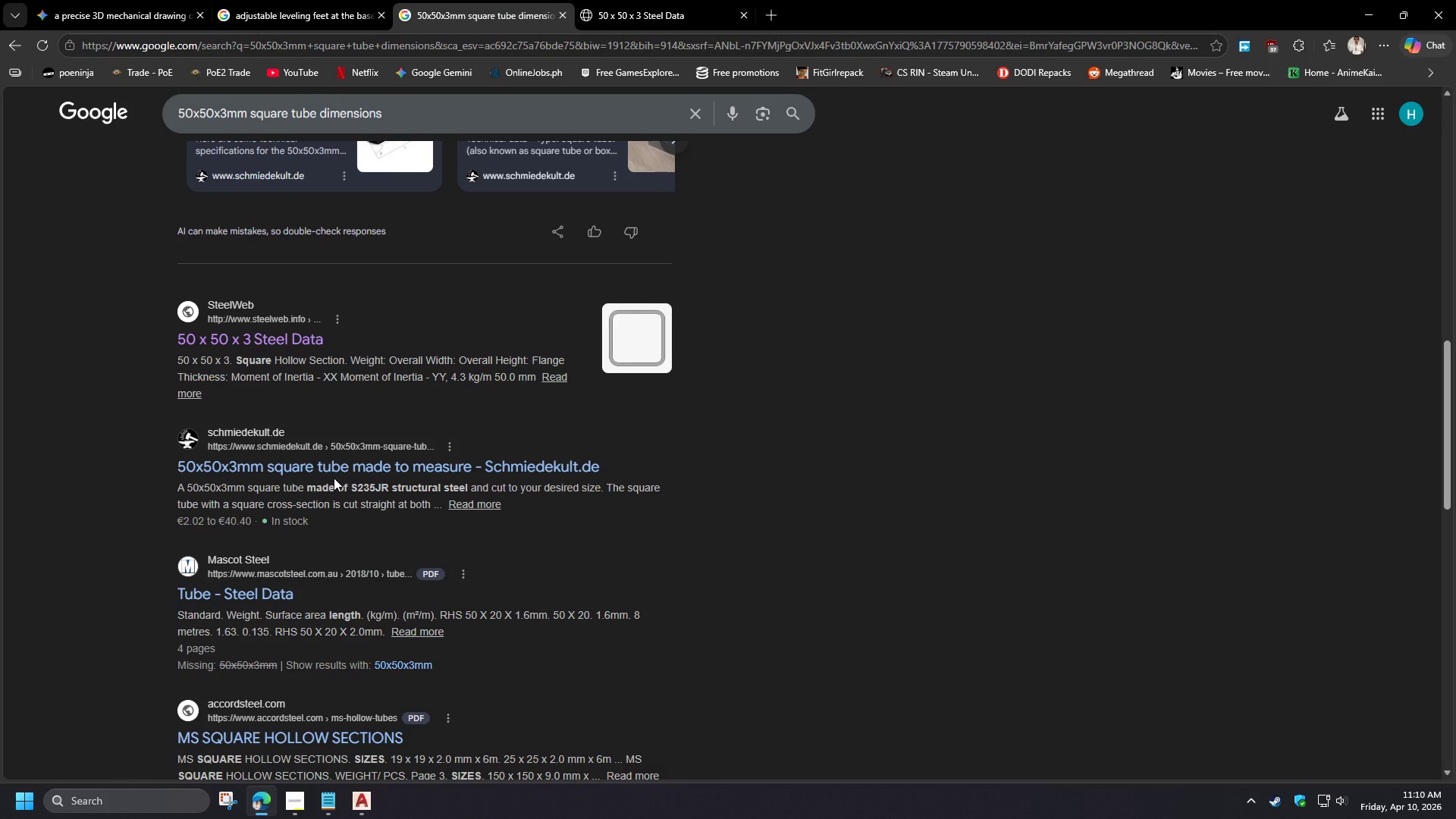 
scroll: coordinate [334, 478], scroll_direction: down, amount: 5.0
 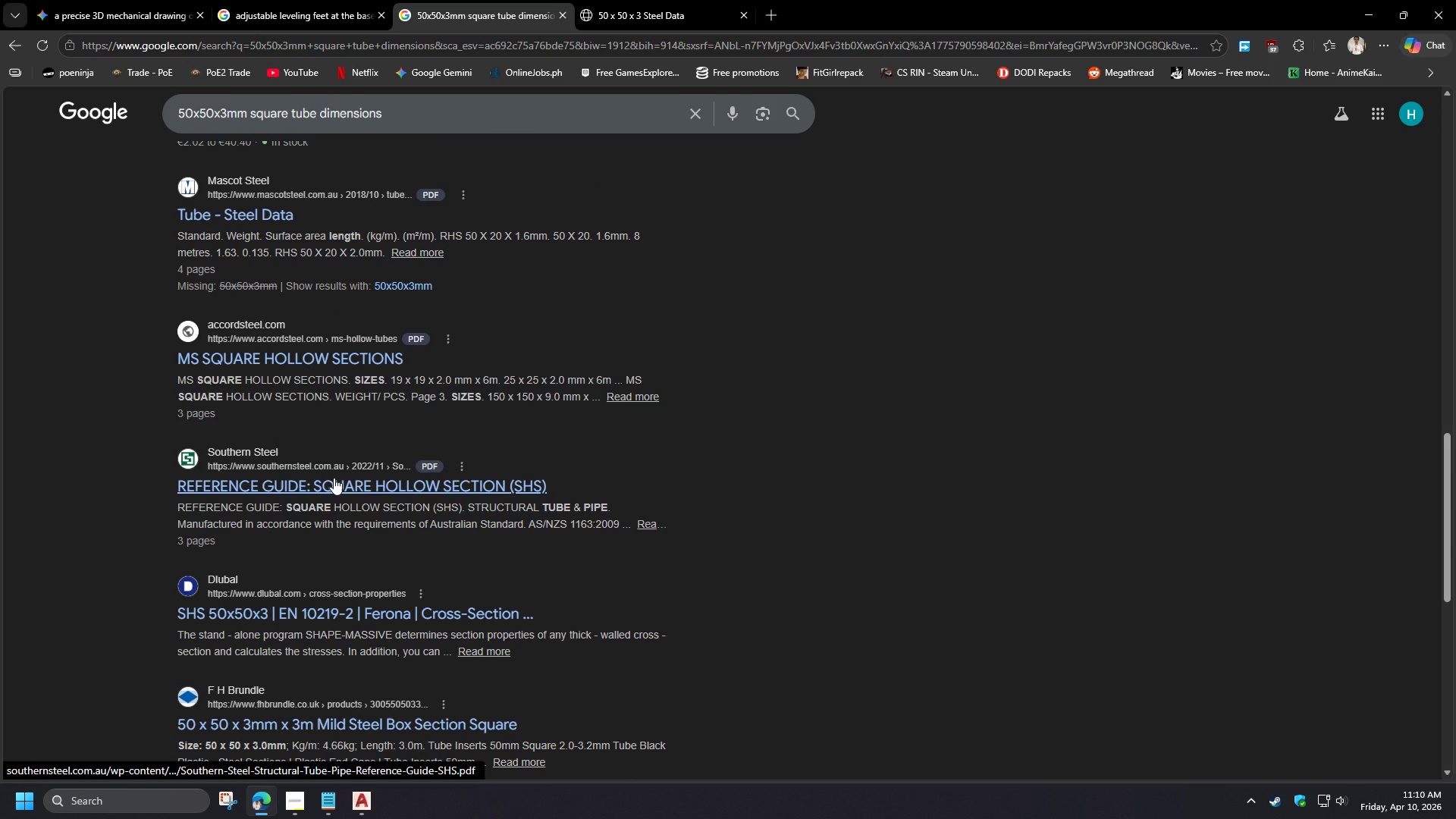 
scroll: coordinate [334, 478], scroll_direction: up, amount: 1.0
 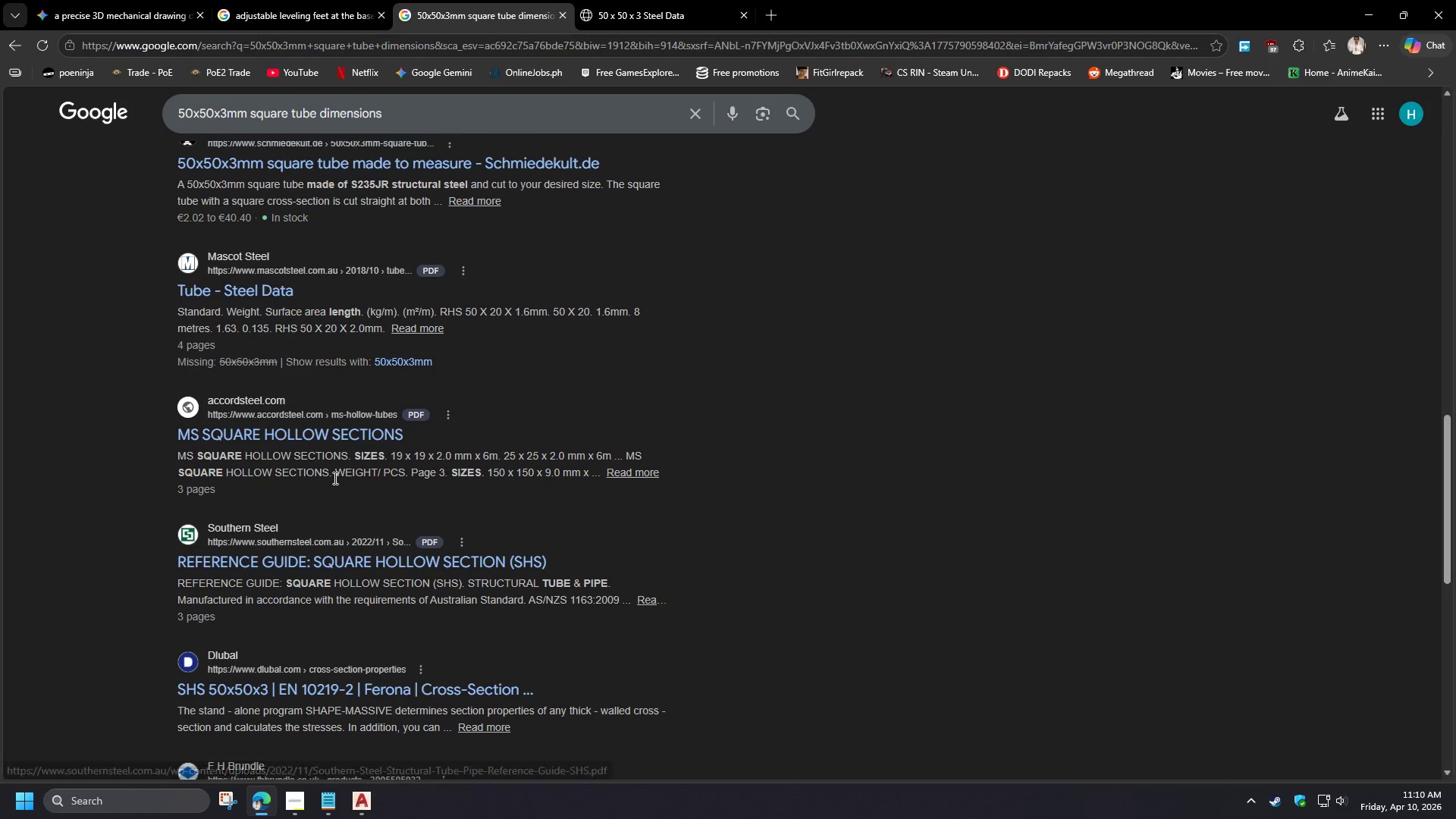 
scroll: coordinate [334, 476], scroll_direction: down, amount: 8.0
 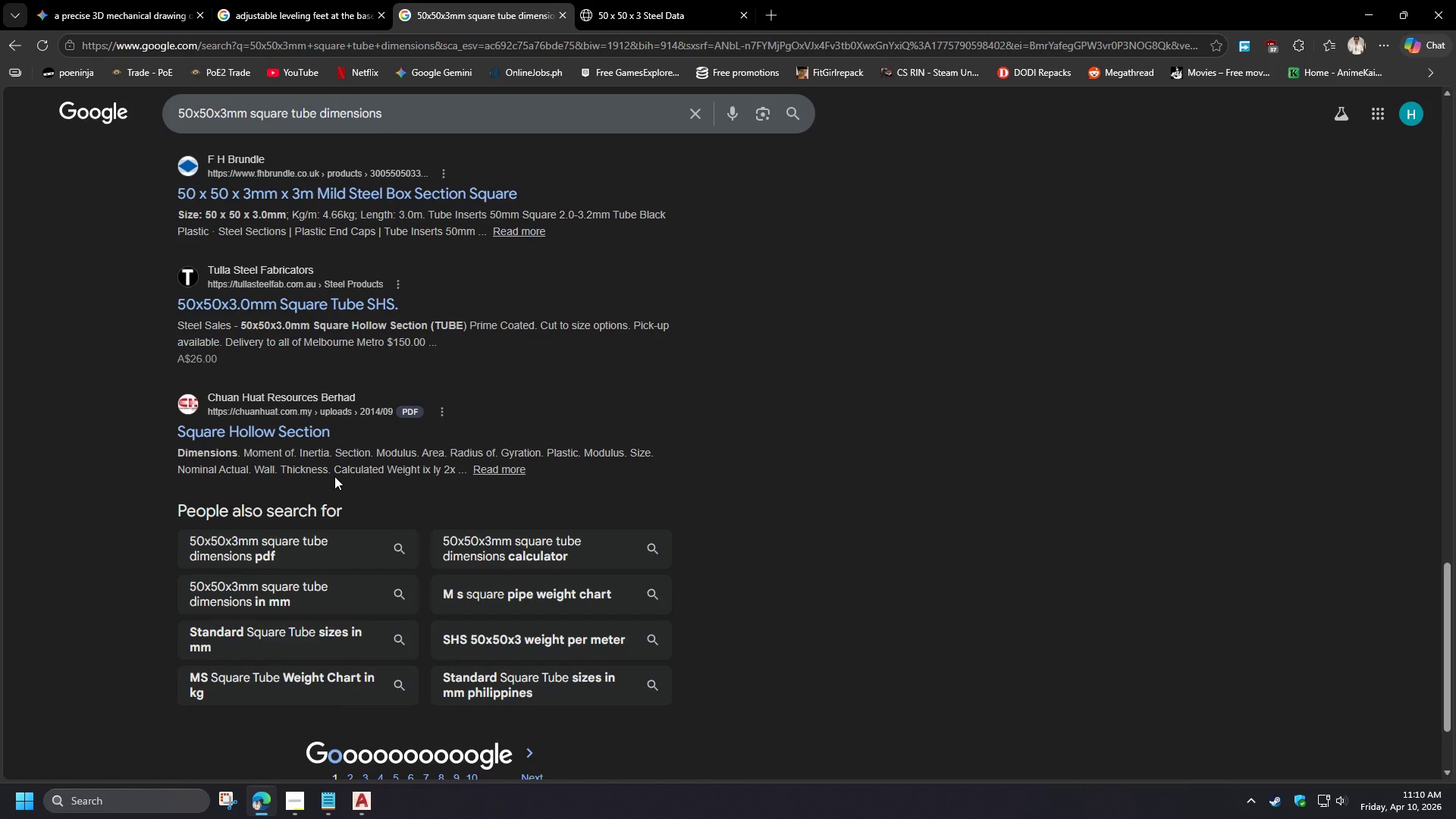 
scroll: coordinate [334, 476], scroll_direction: up, amount: 26.0
 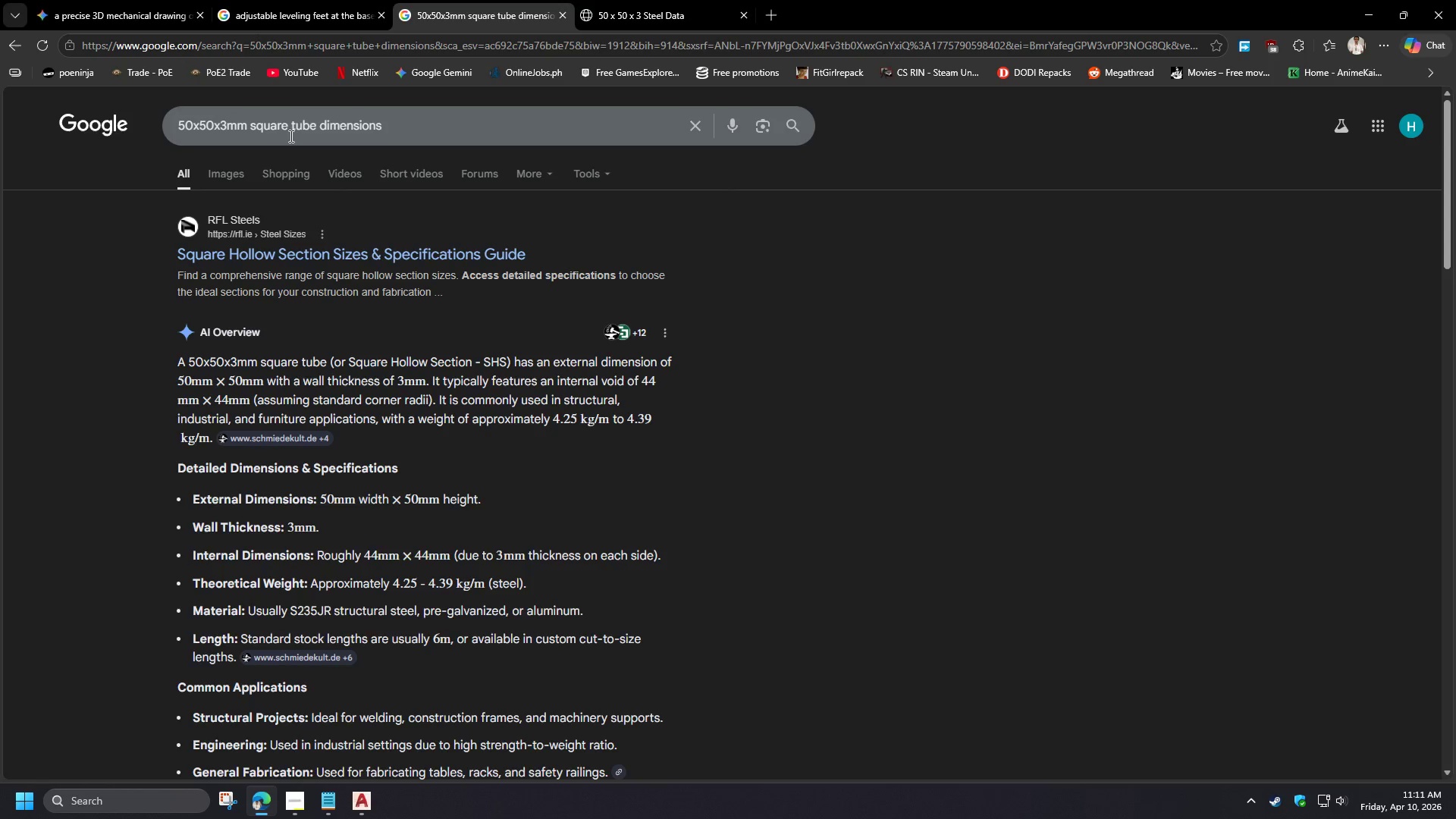 
wait(23.76)
 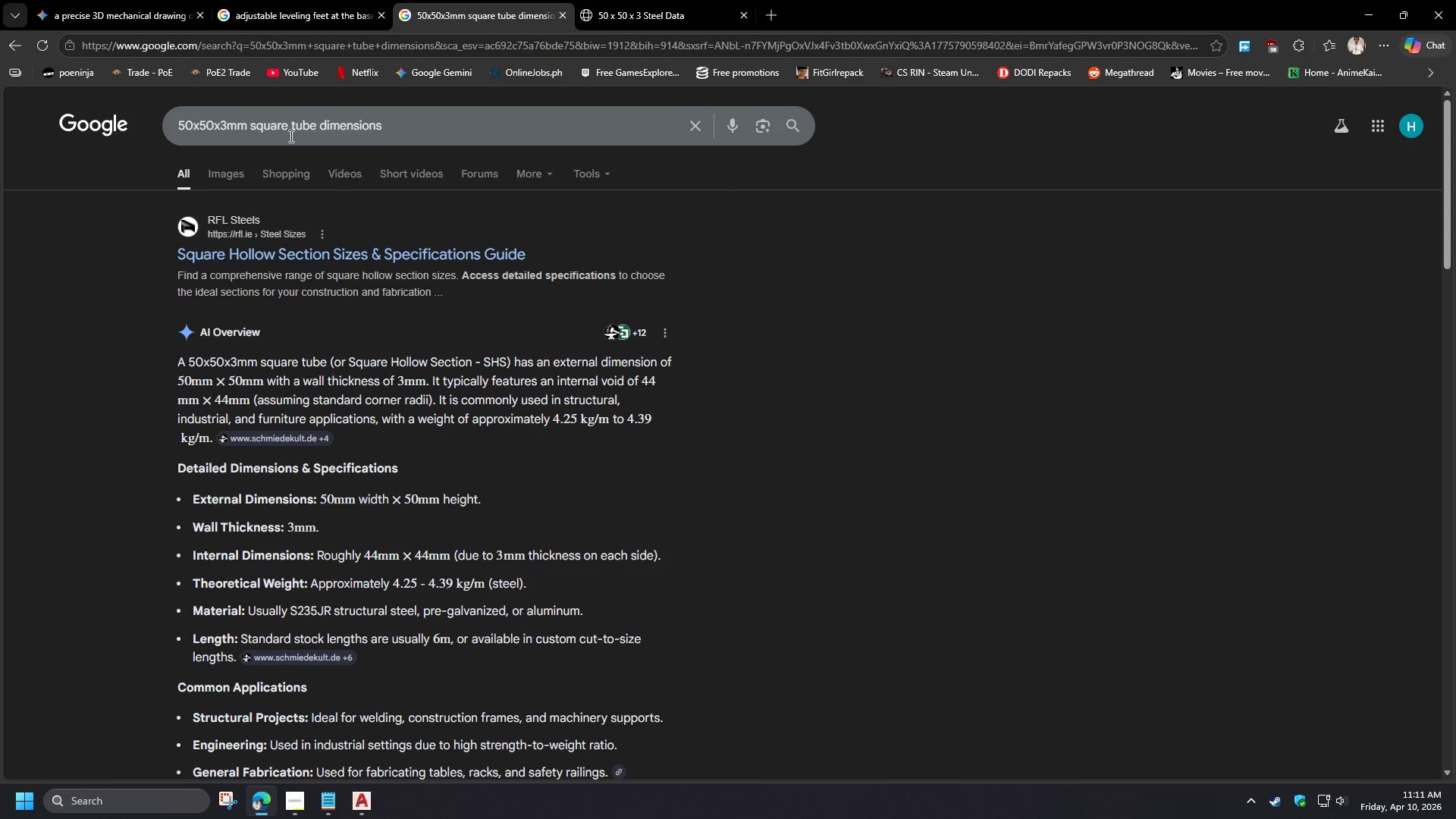 
left_click_drag(start_coordinate=[322, 130], to_coordinate=[428, 127])
 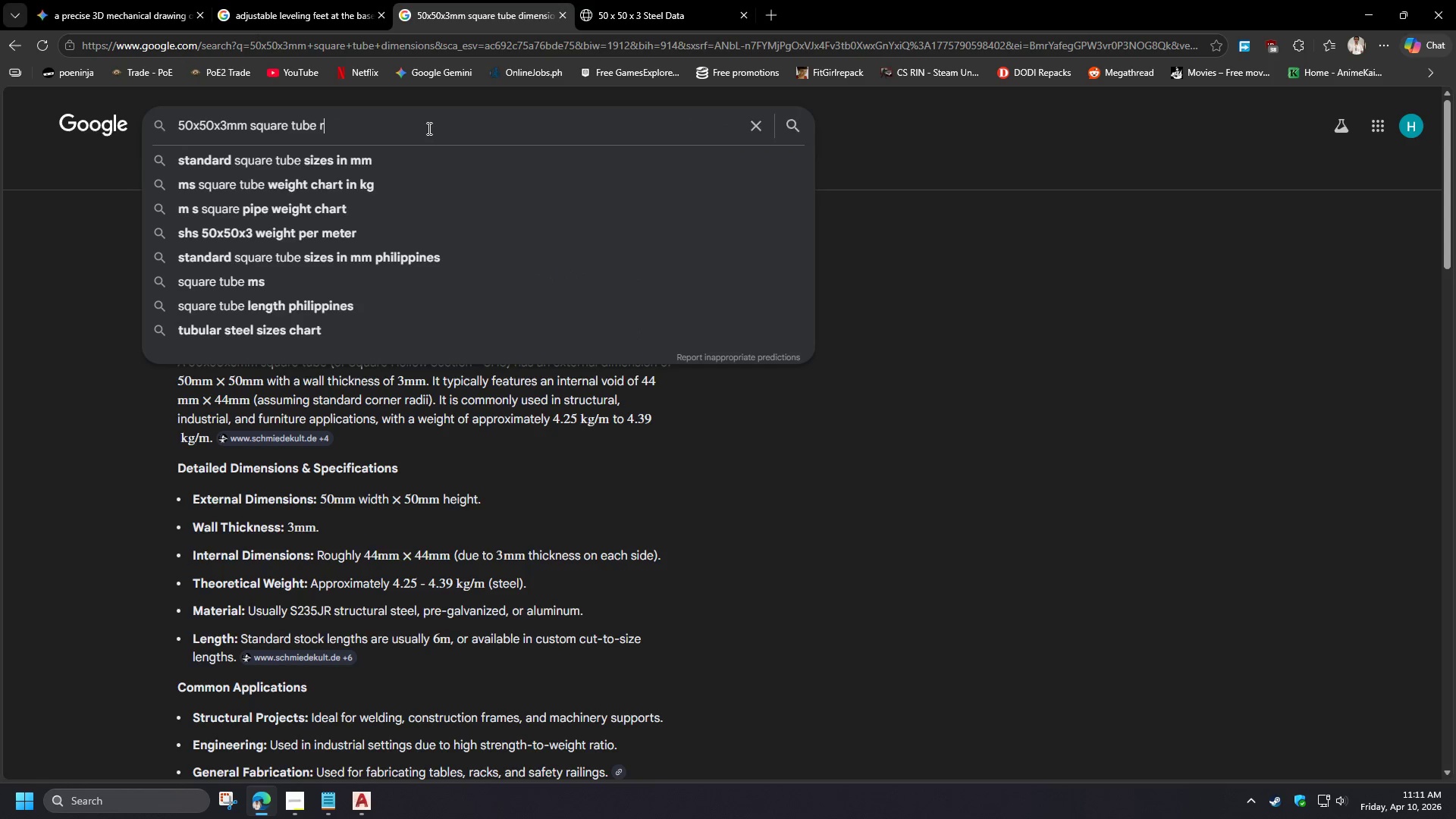 
type(rad)
 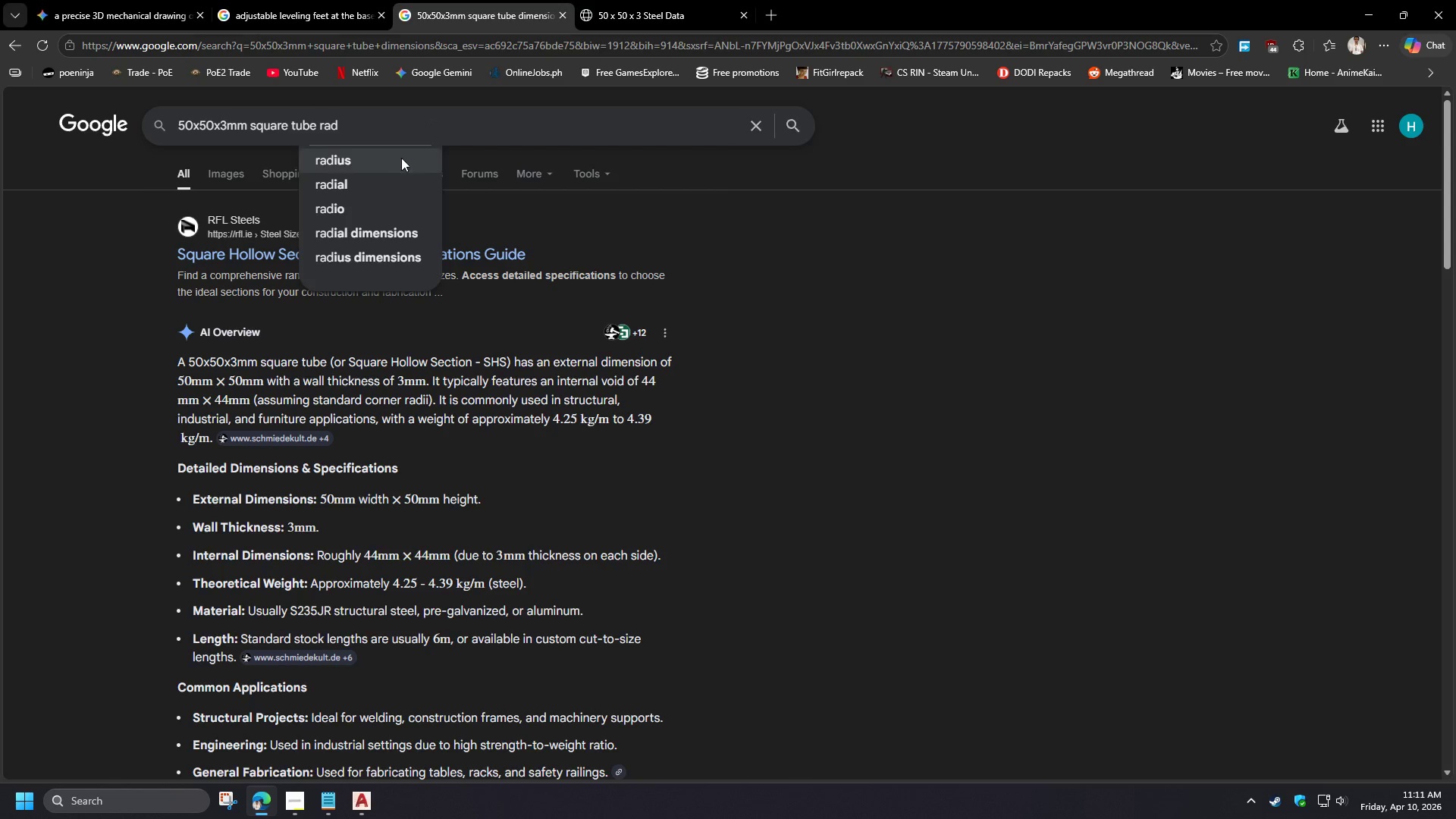 
left_click([395, 156])
 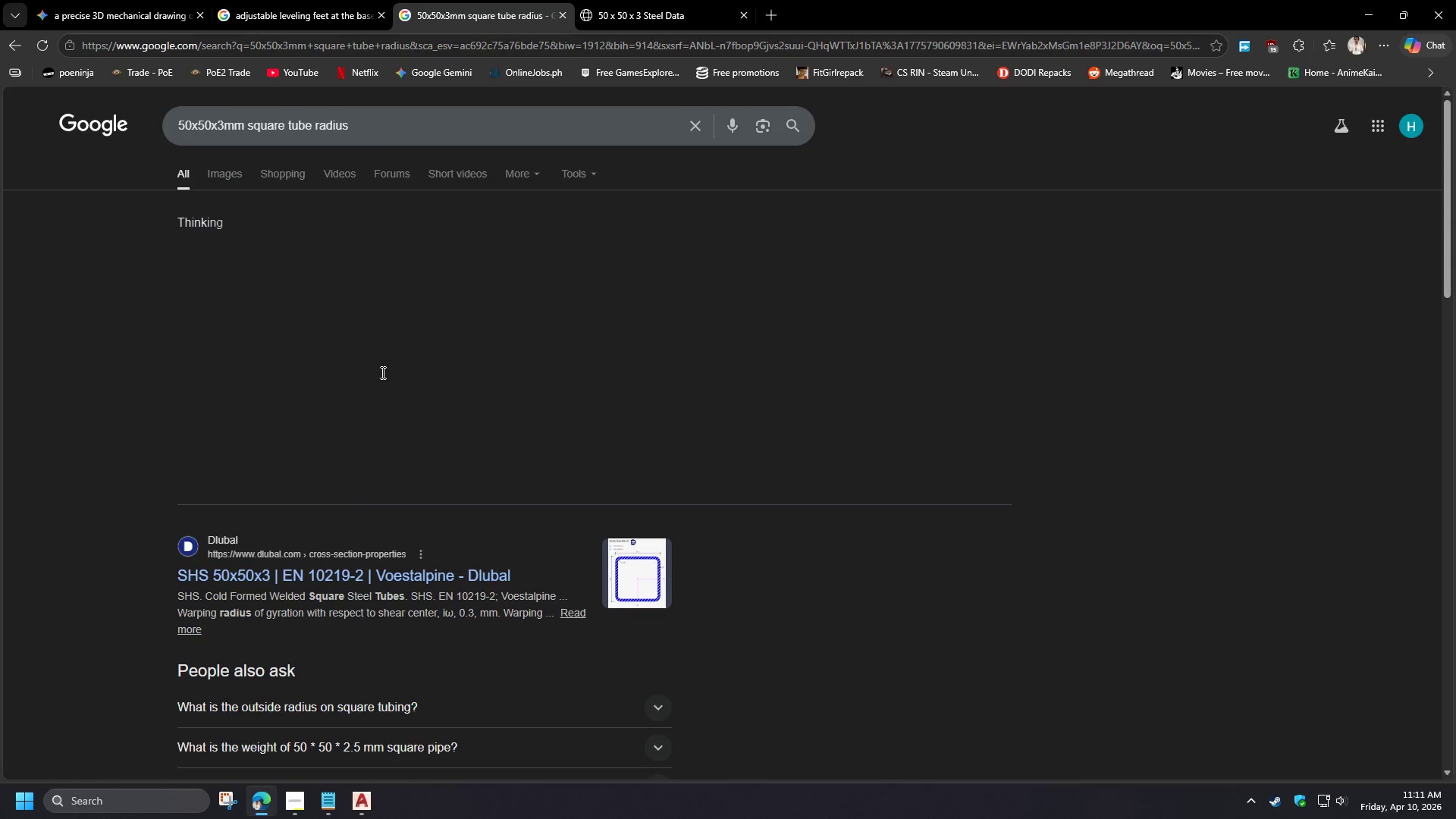 
hold_key(key=ControlLeft, duration=0.45)
left_click([384, 569])
 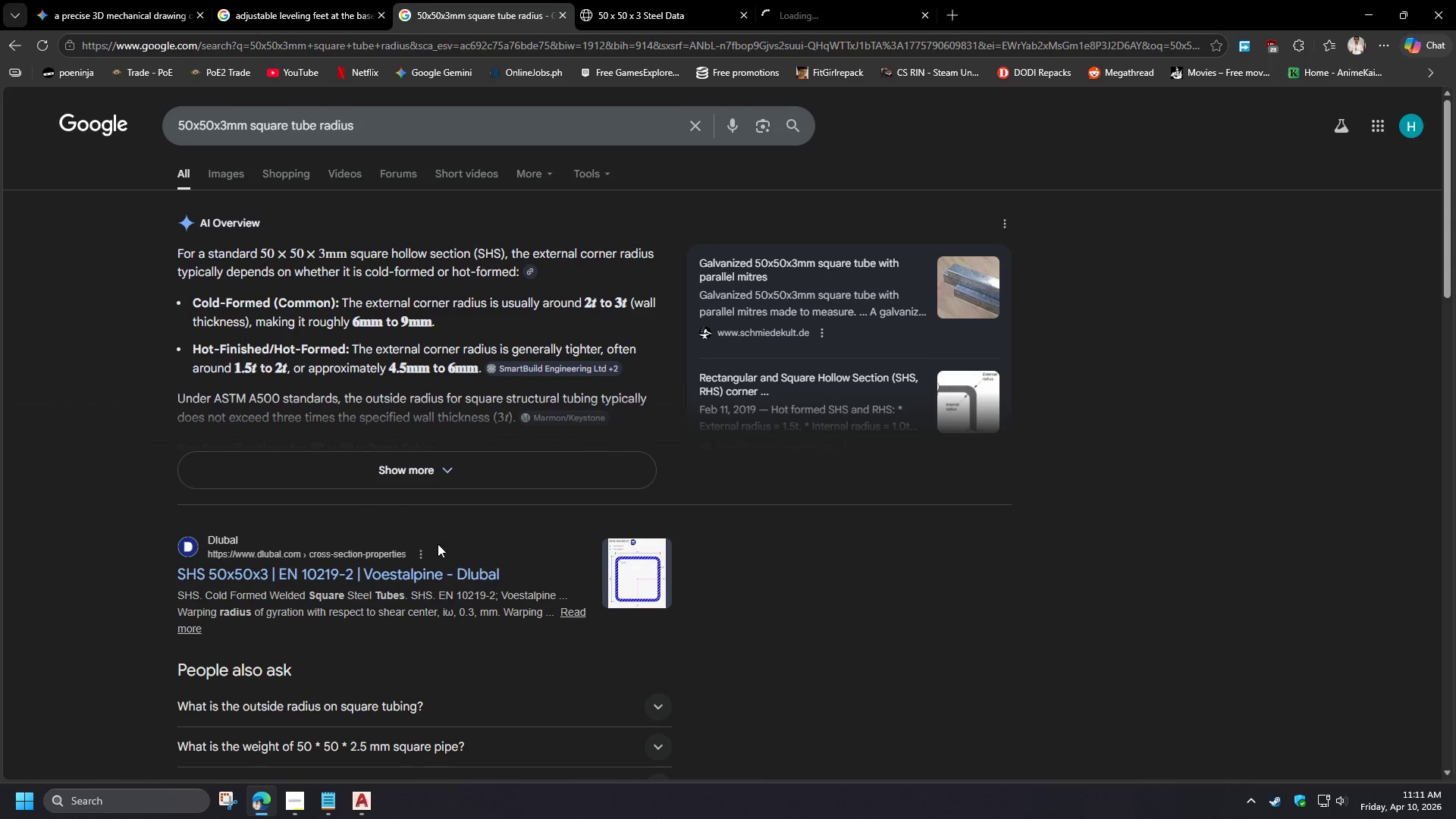 
scroll: coordinate [438, 544], scroll_direction: down, amount: 4.0
 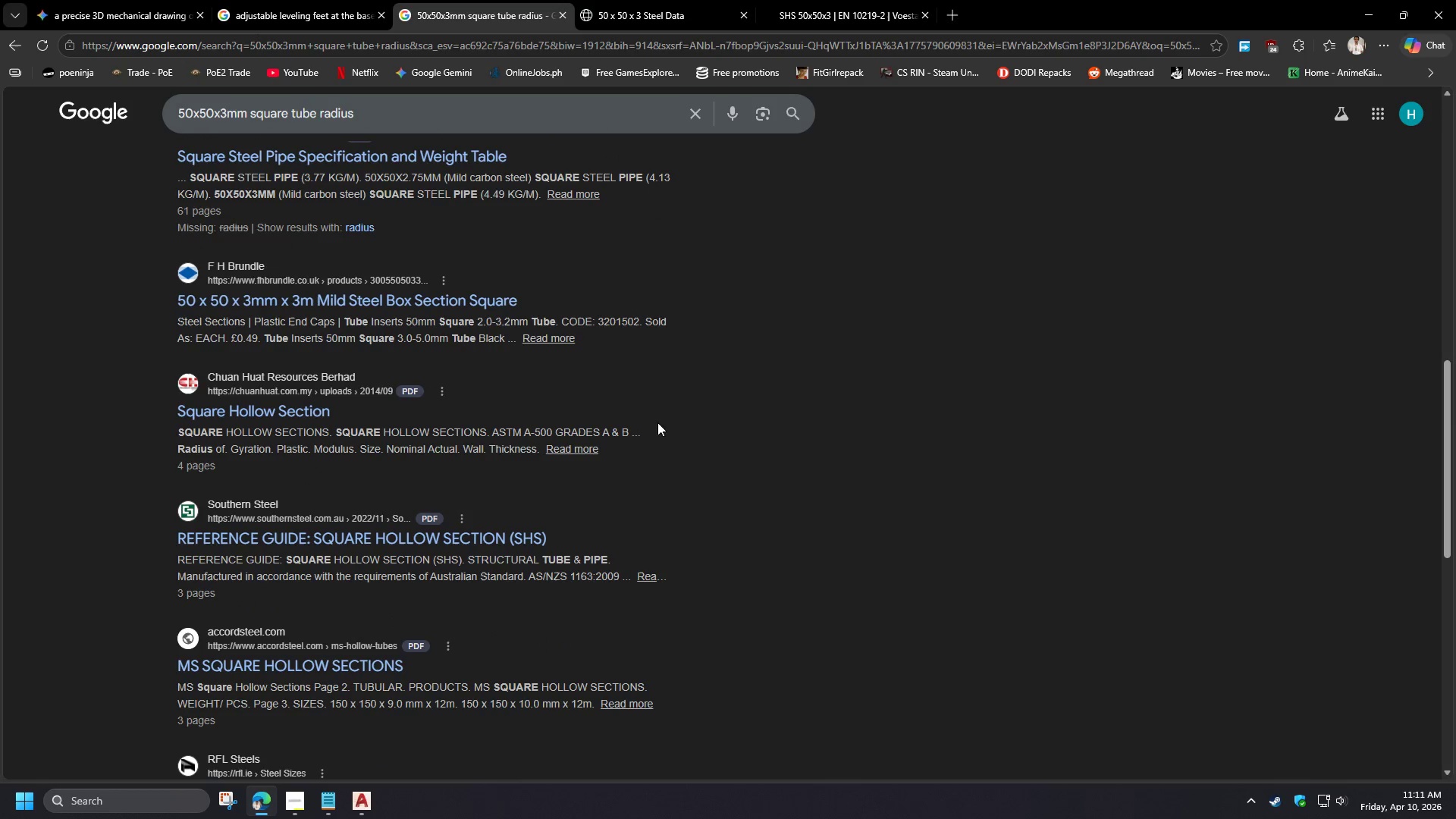 
left_click([833, 0])
 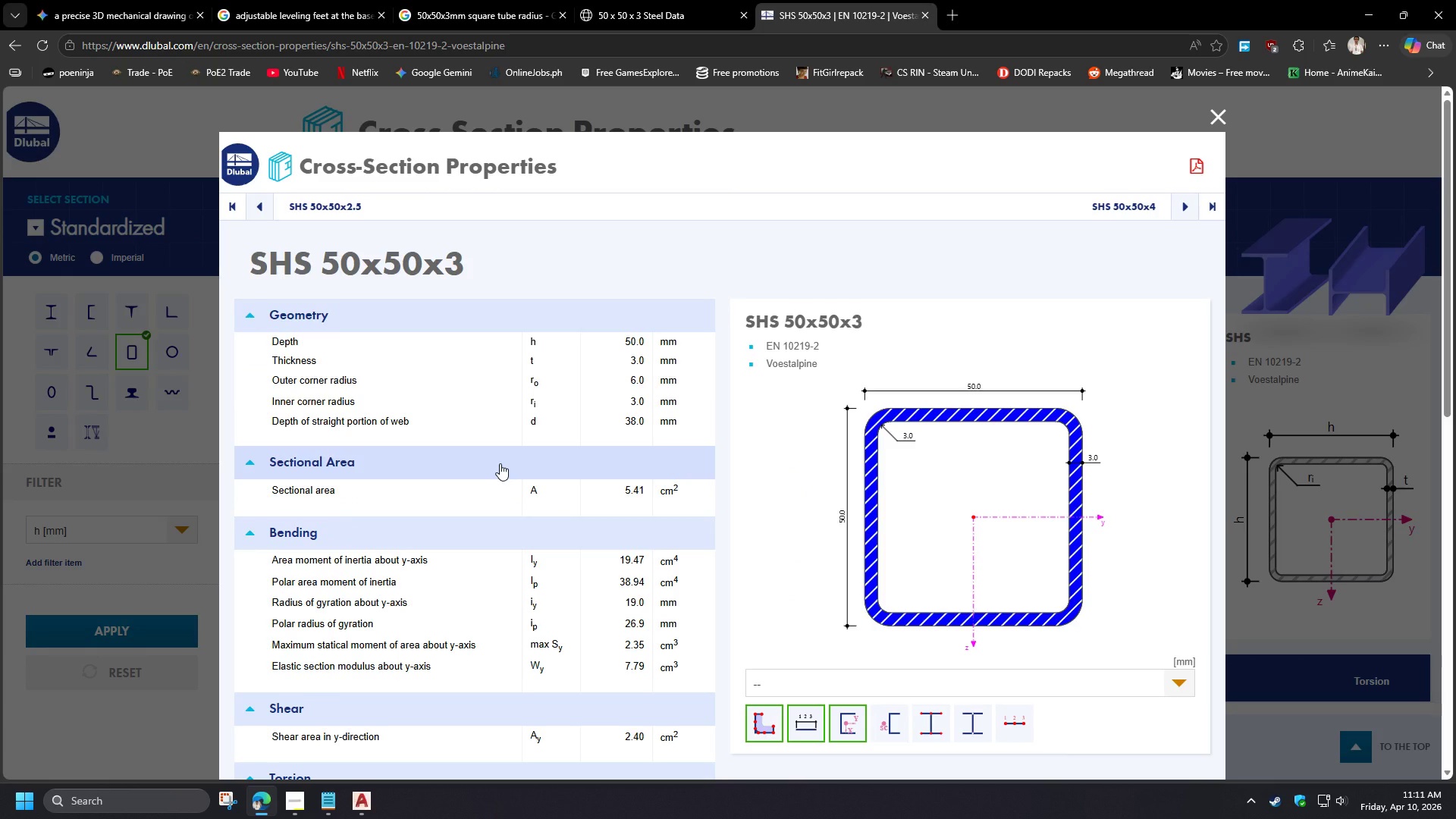 
wait(10.05)
 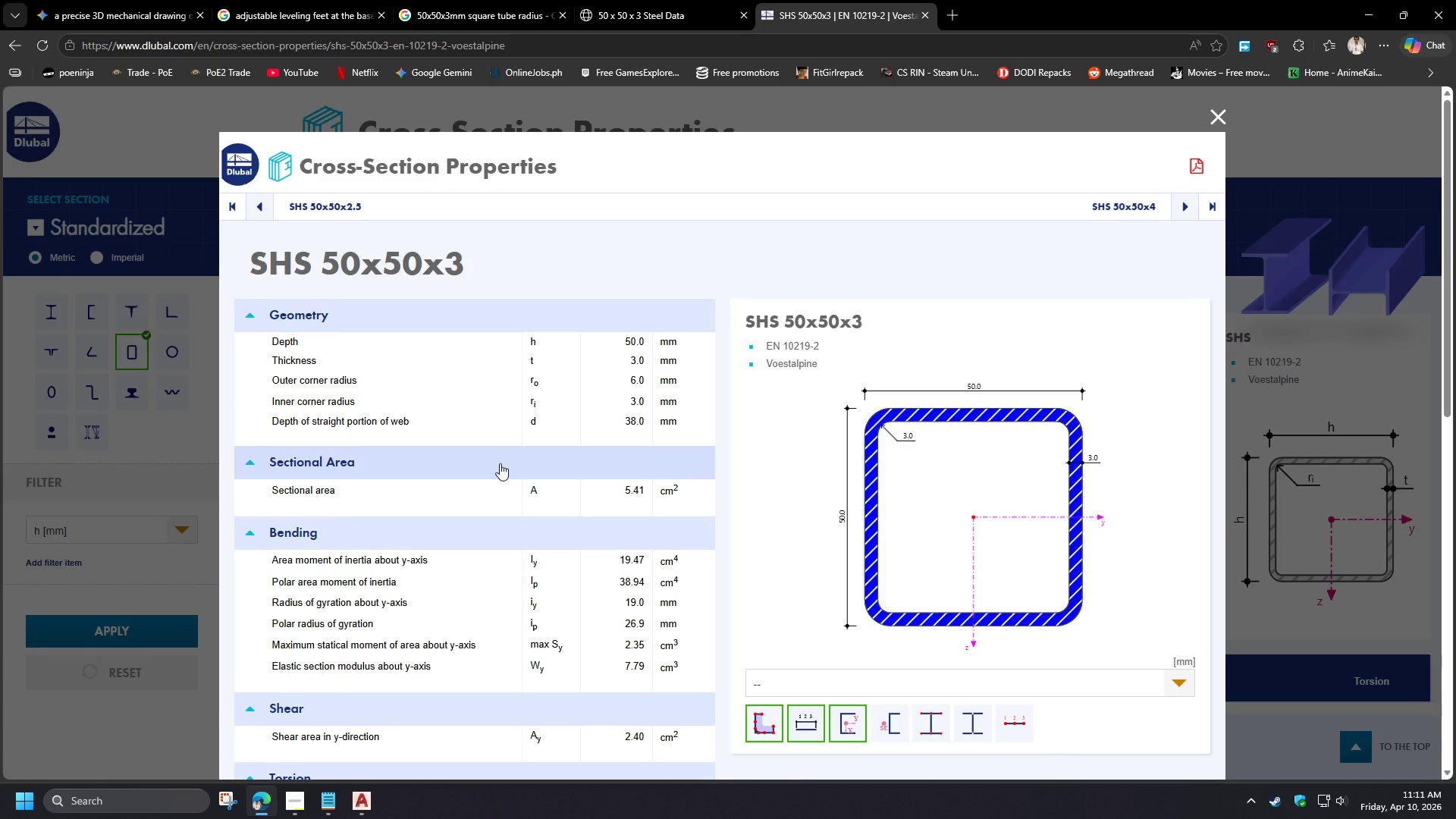 
mouse_move([912, 472])
 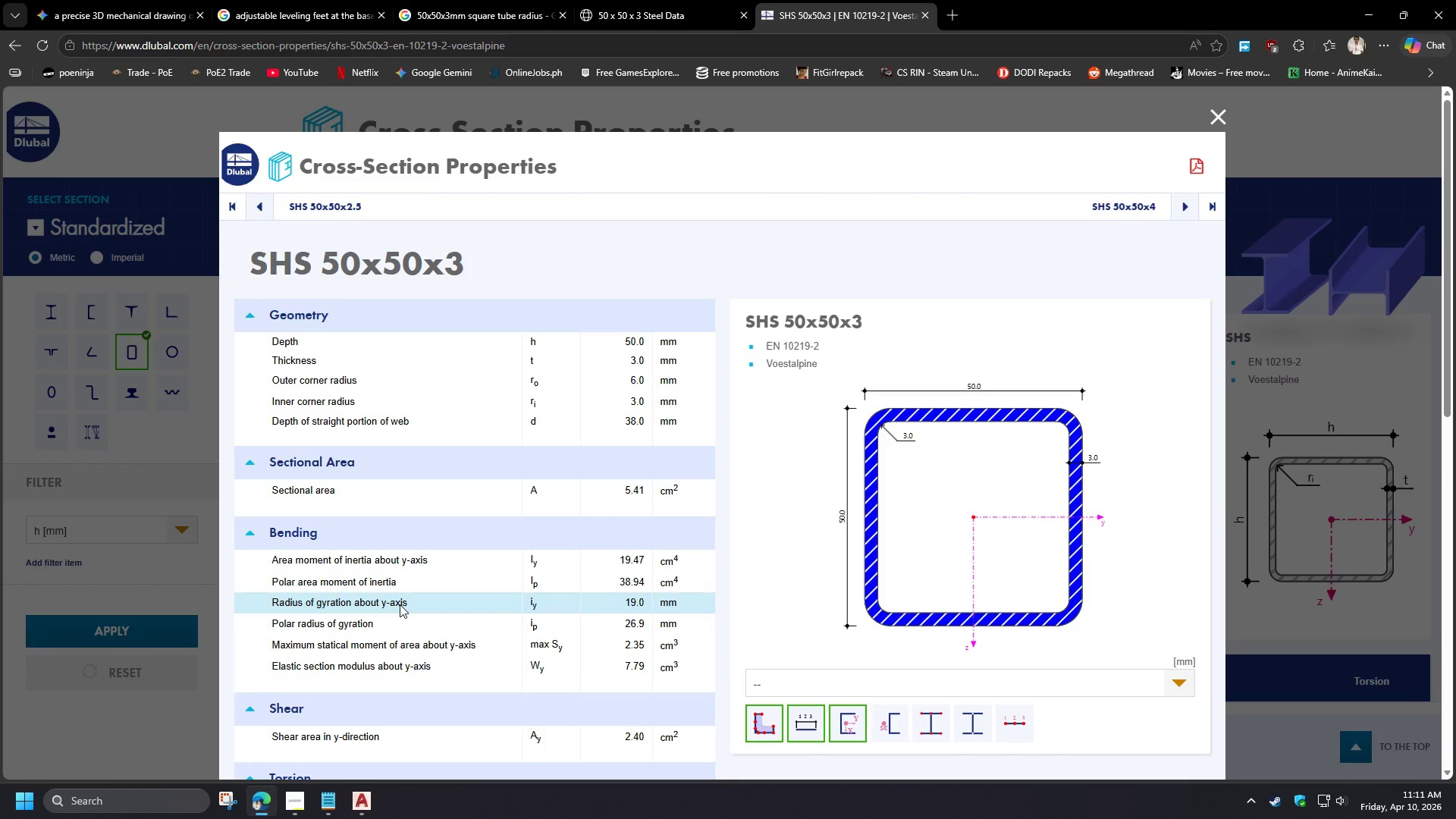 
left_click([369, 806])
 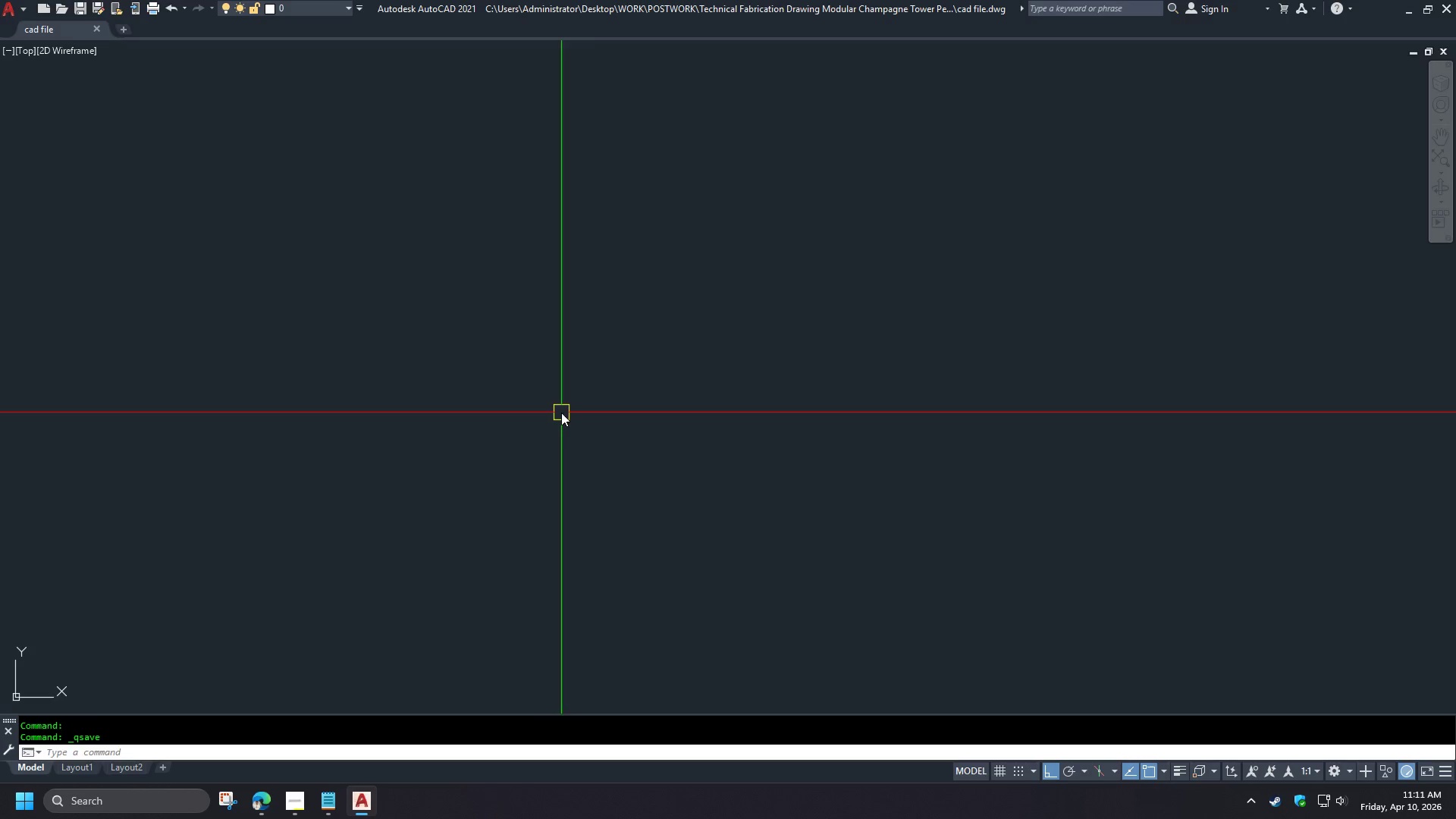 
scroll: coordinate [629, 421], scroll_direction: down, amount: 1.0
 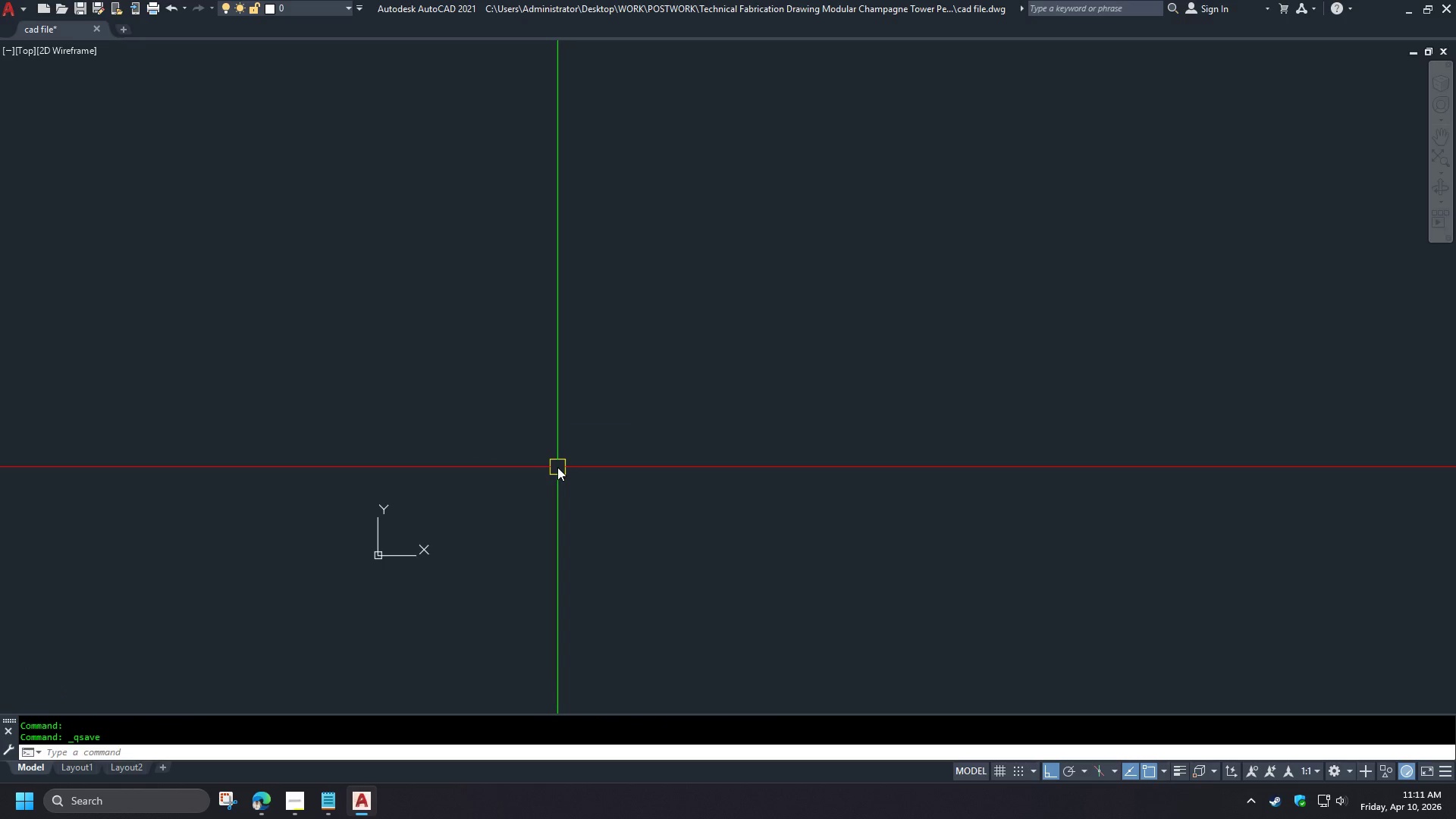 
type(rec )
 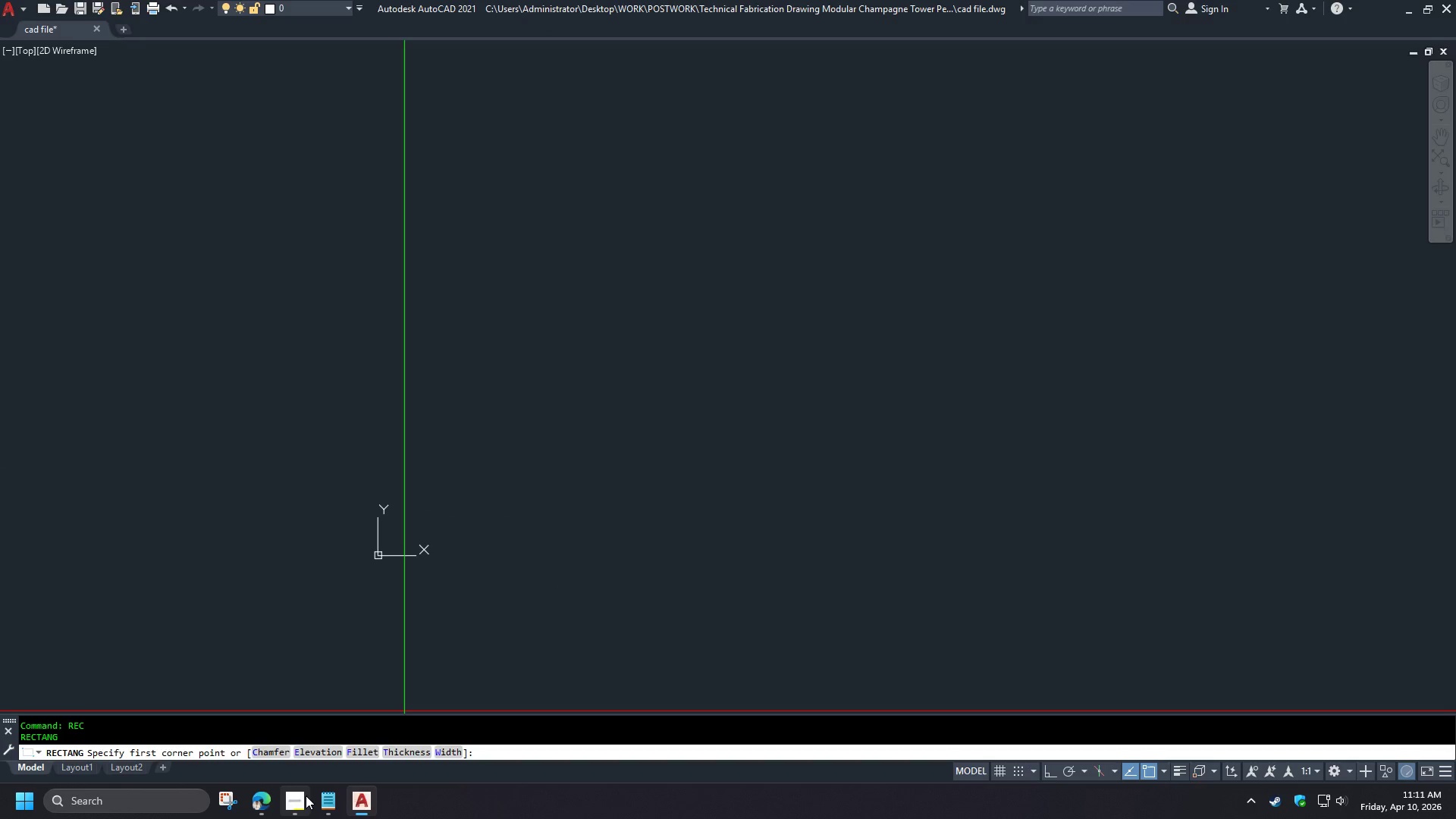 
left_click([304, 797])